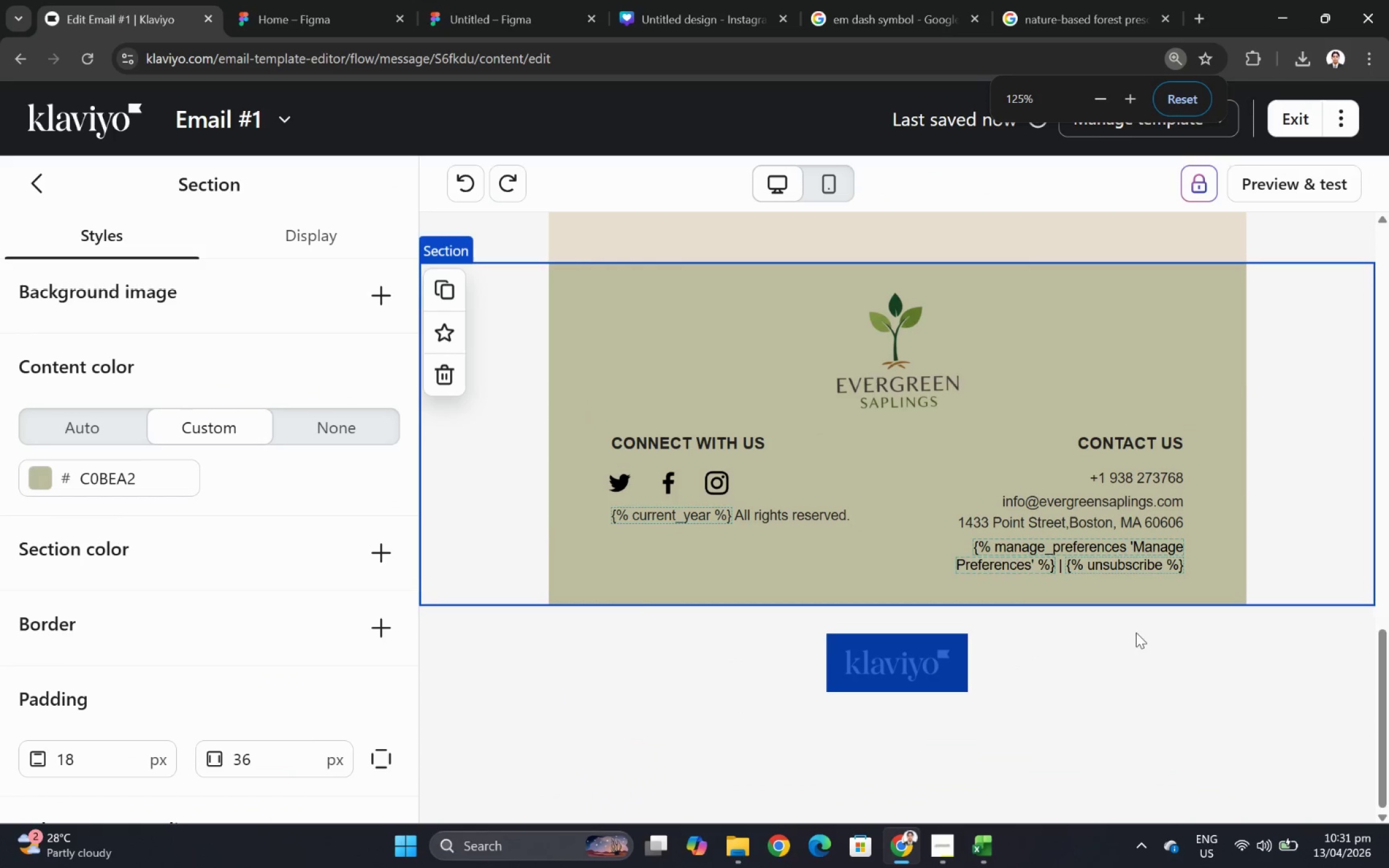 
scroll: coordinate [1113, 620], scroll_direction: down, amount: 11.0
 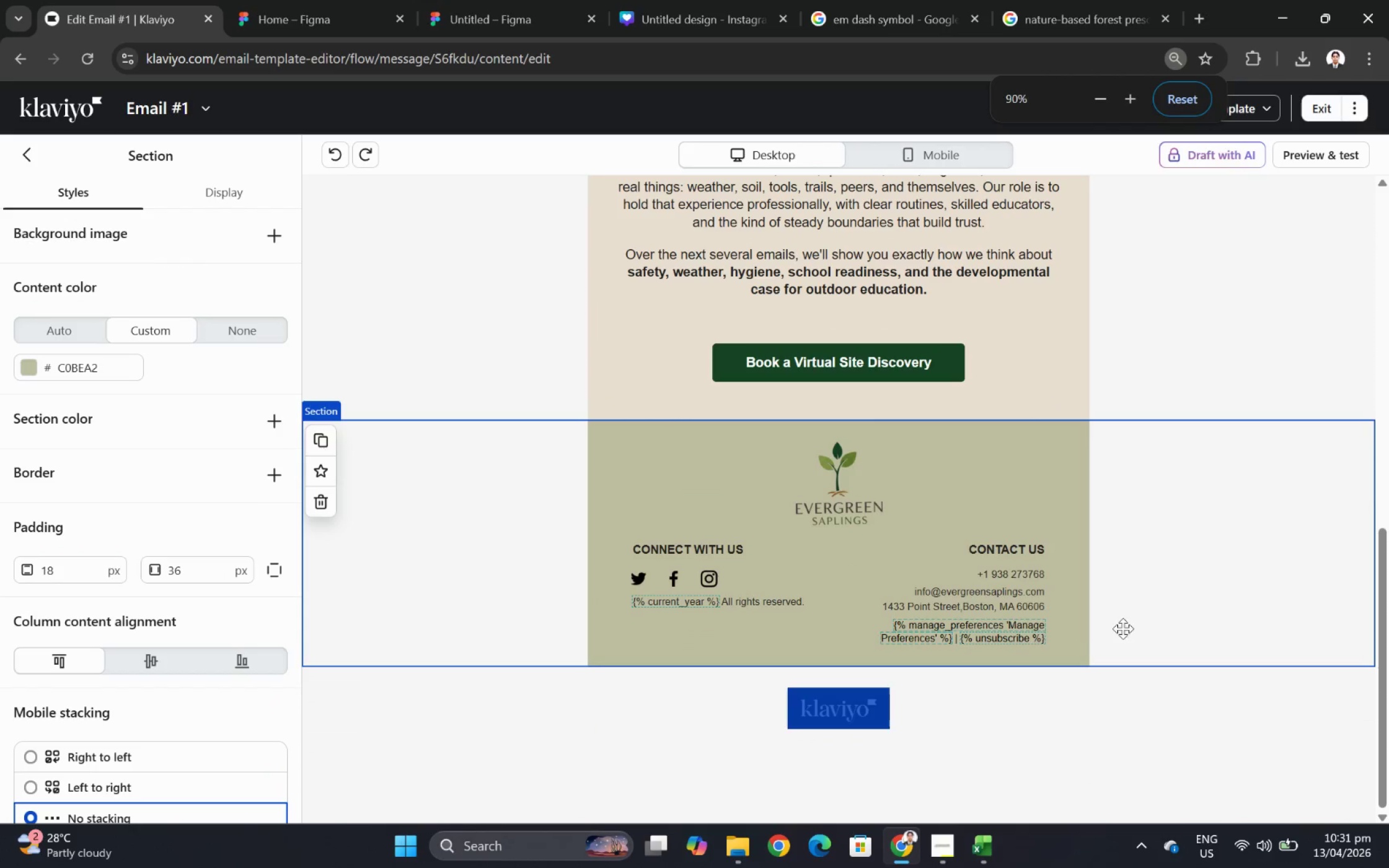 
hold_key(key=ControlLeft, duration=1.02)
scroll: coordinate [1126, 618], scroll_direction: down, amount: 9.0
 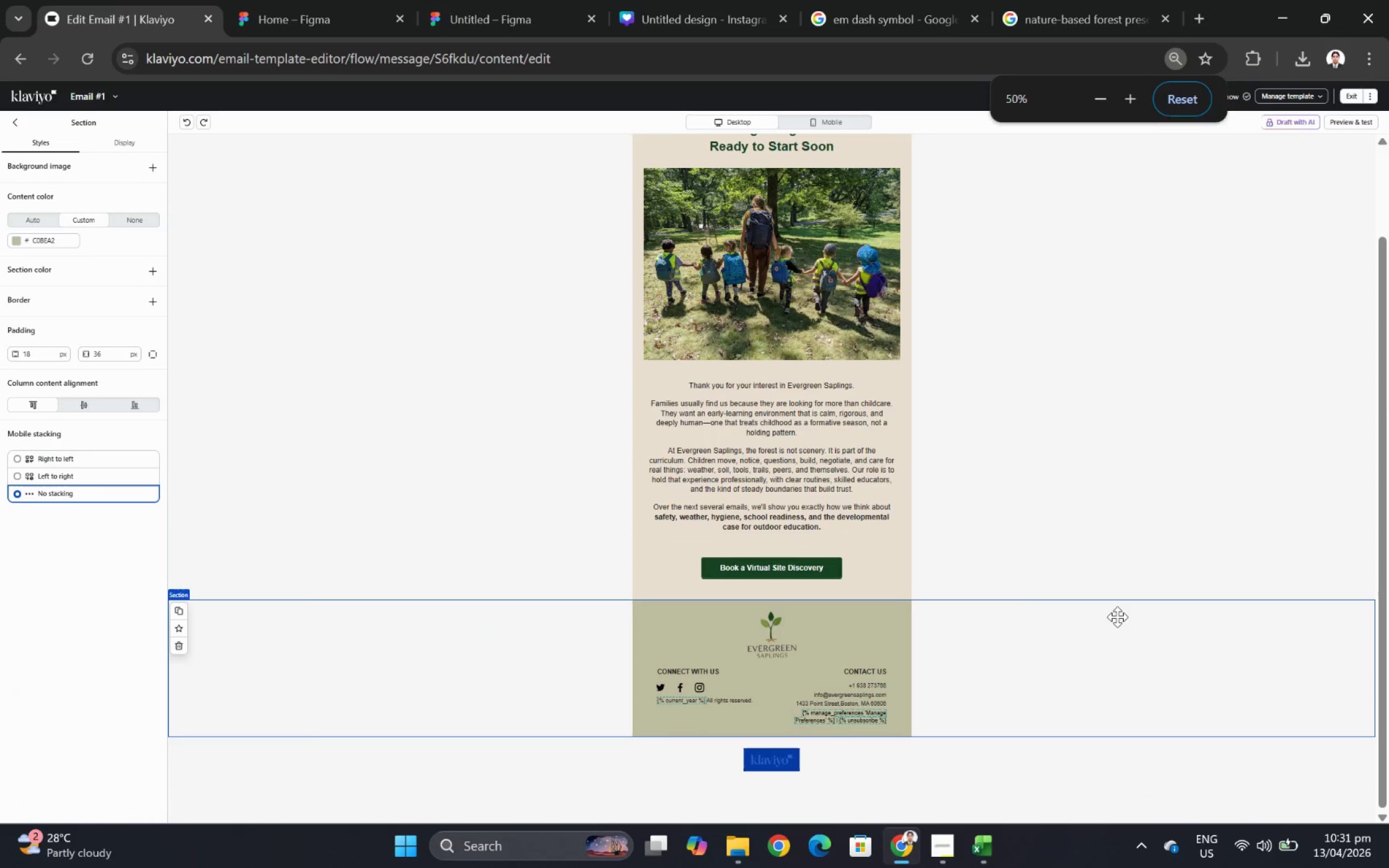 
hold_key(key=ControlLeft, duration=0.34)
scroll: coordinate [1108, 604], scroll_direction: down, amount: 5.0
 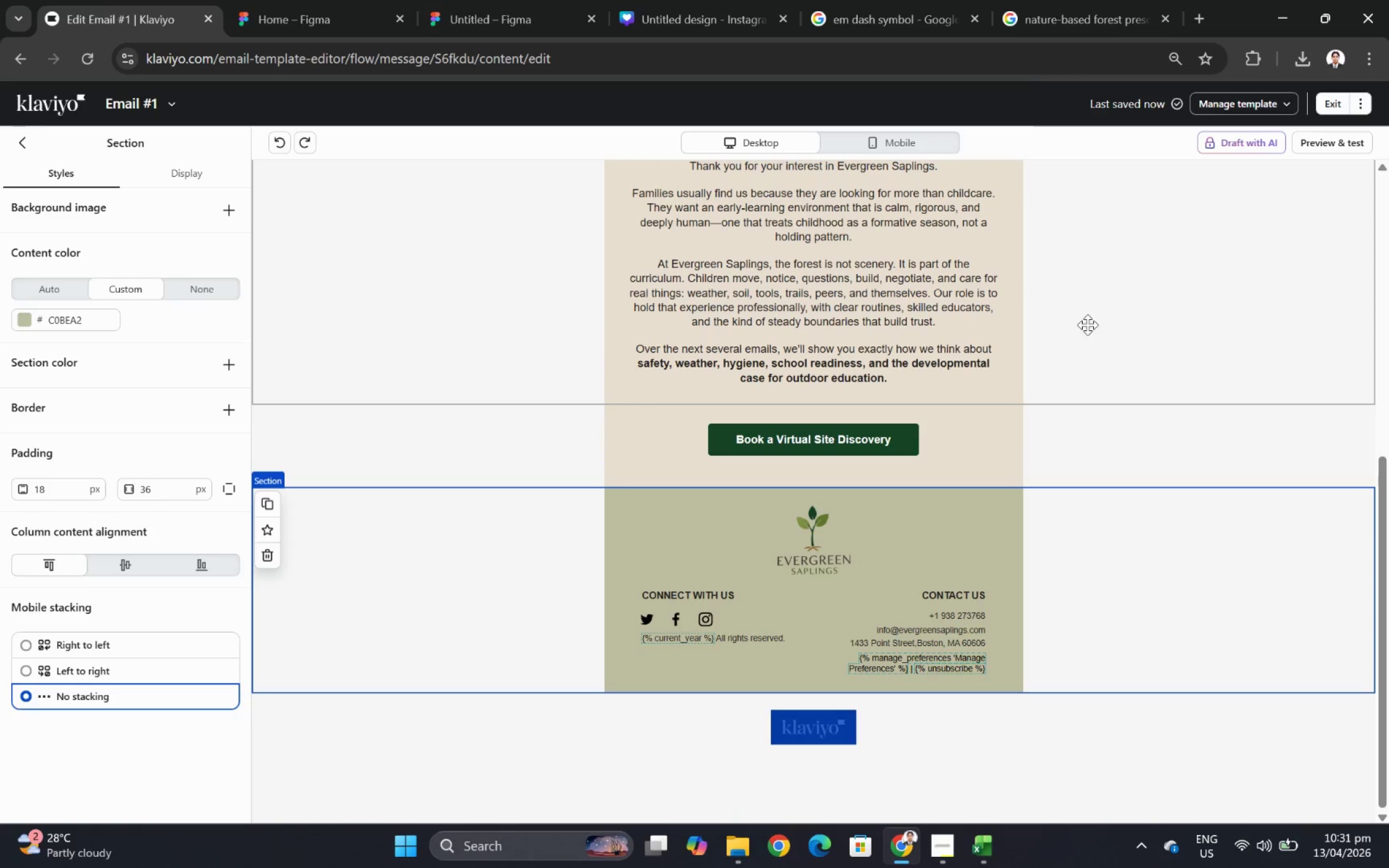 
left_click([805, 524])
 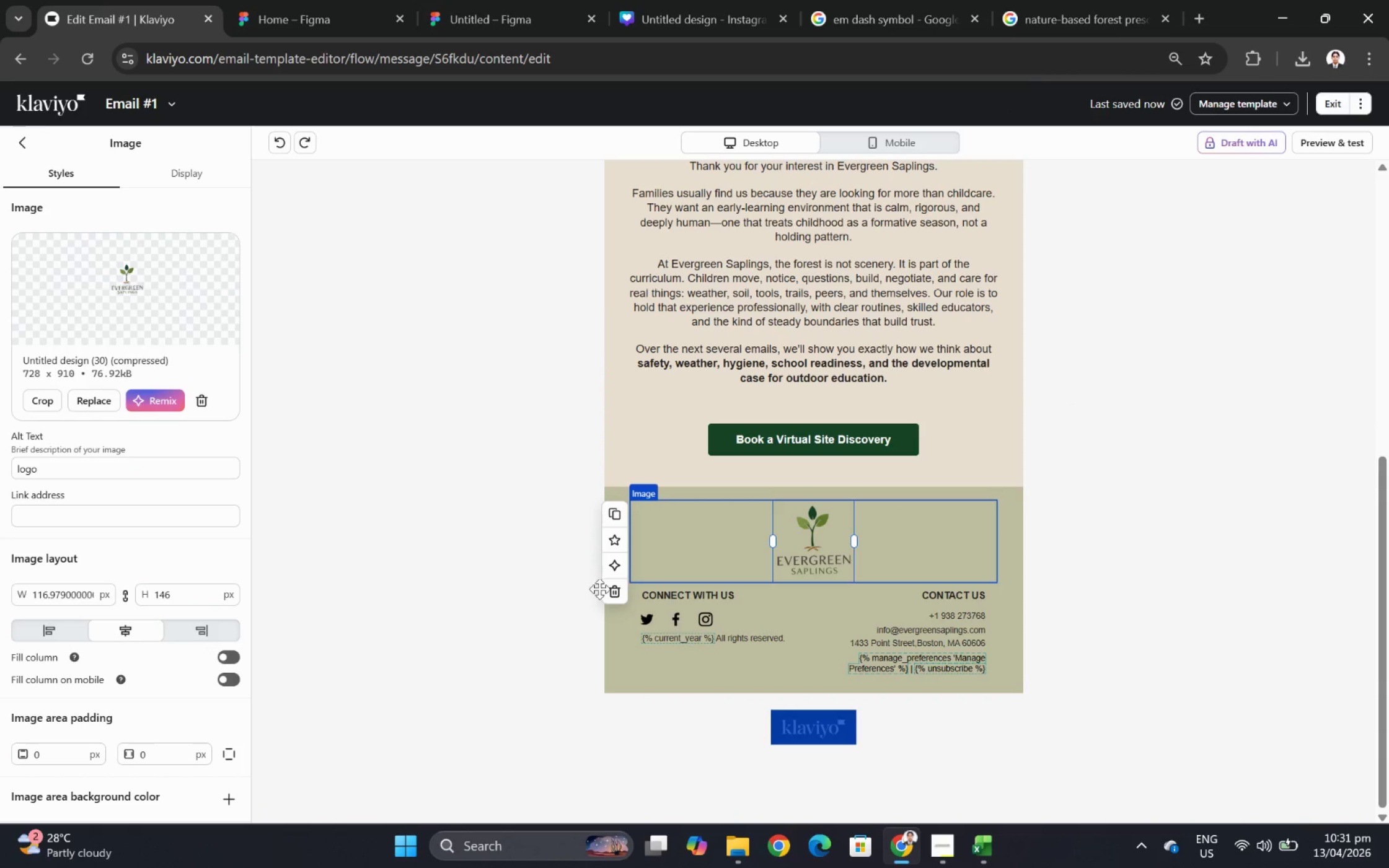 
left_click([614, 592])
 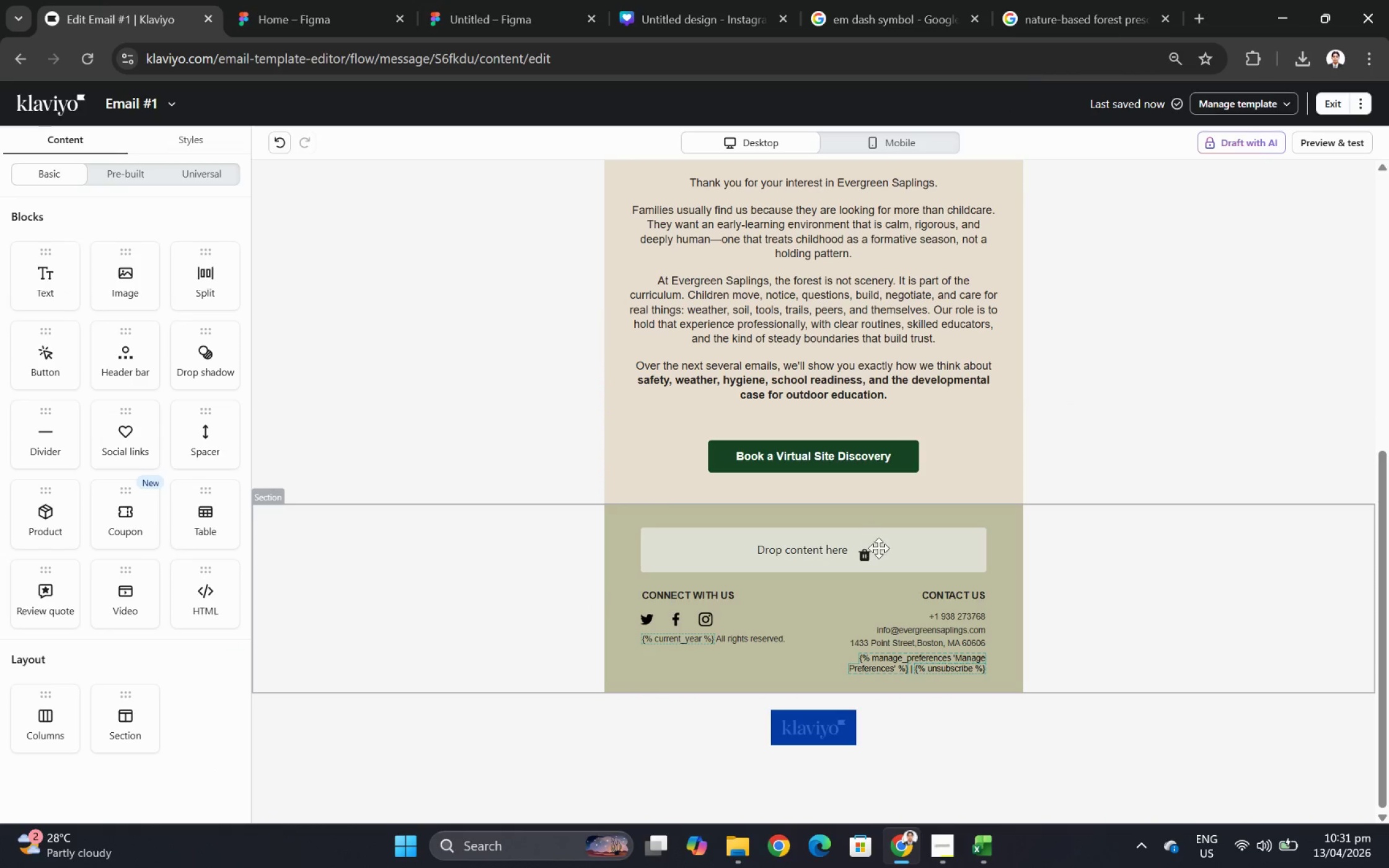 
left_click([868, 558])
 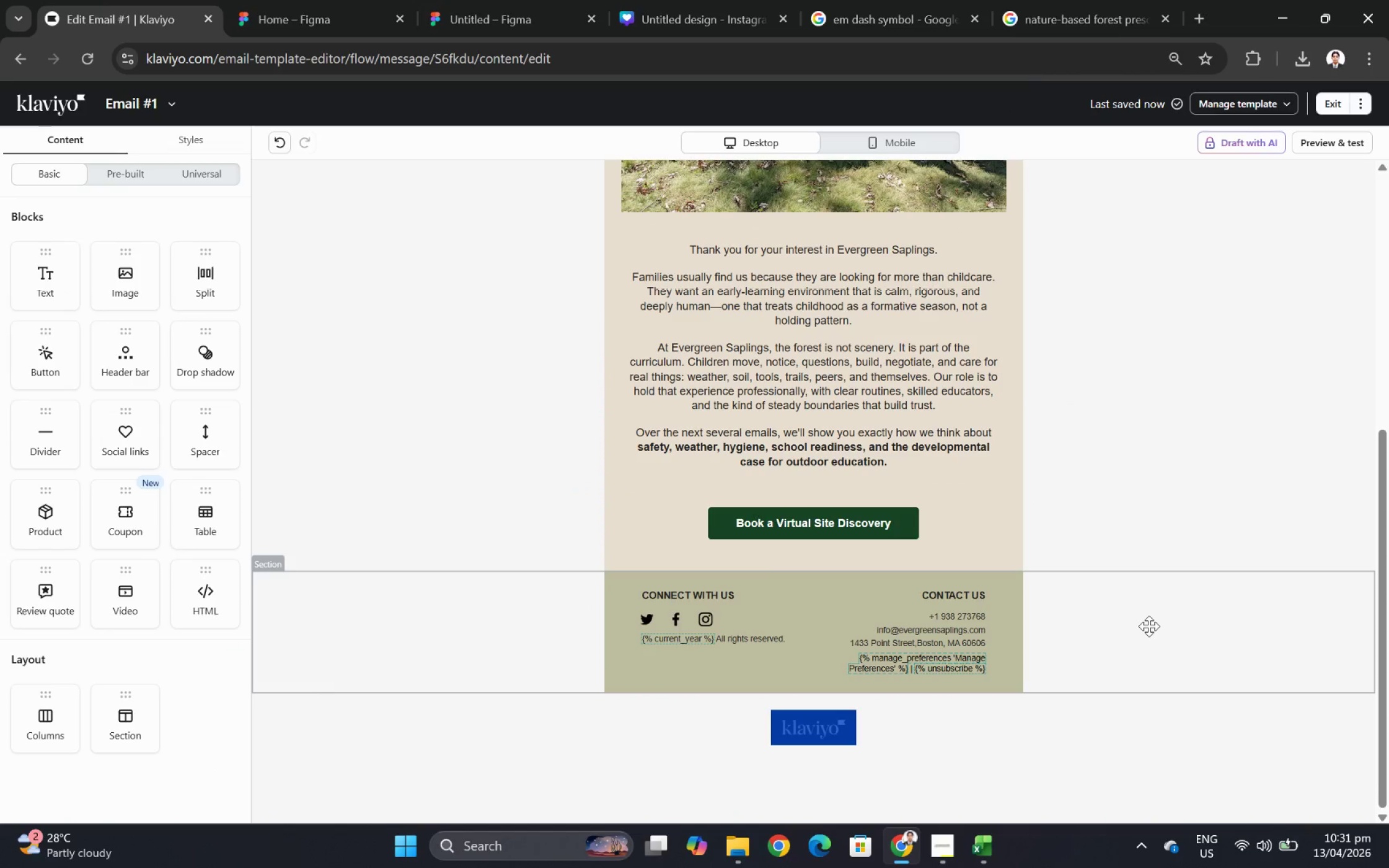 
wait(7.38)
 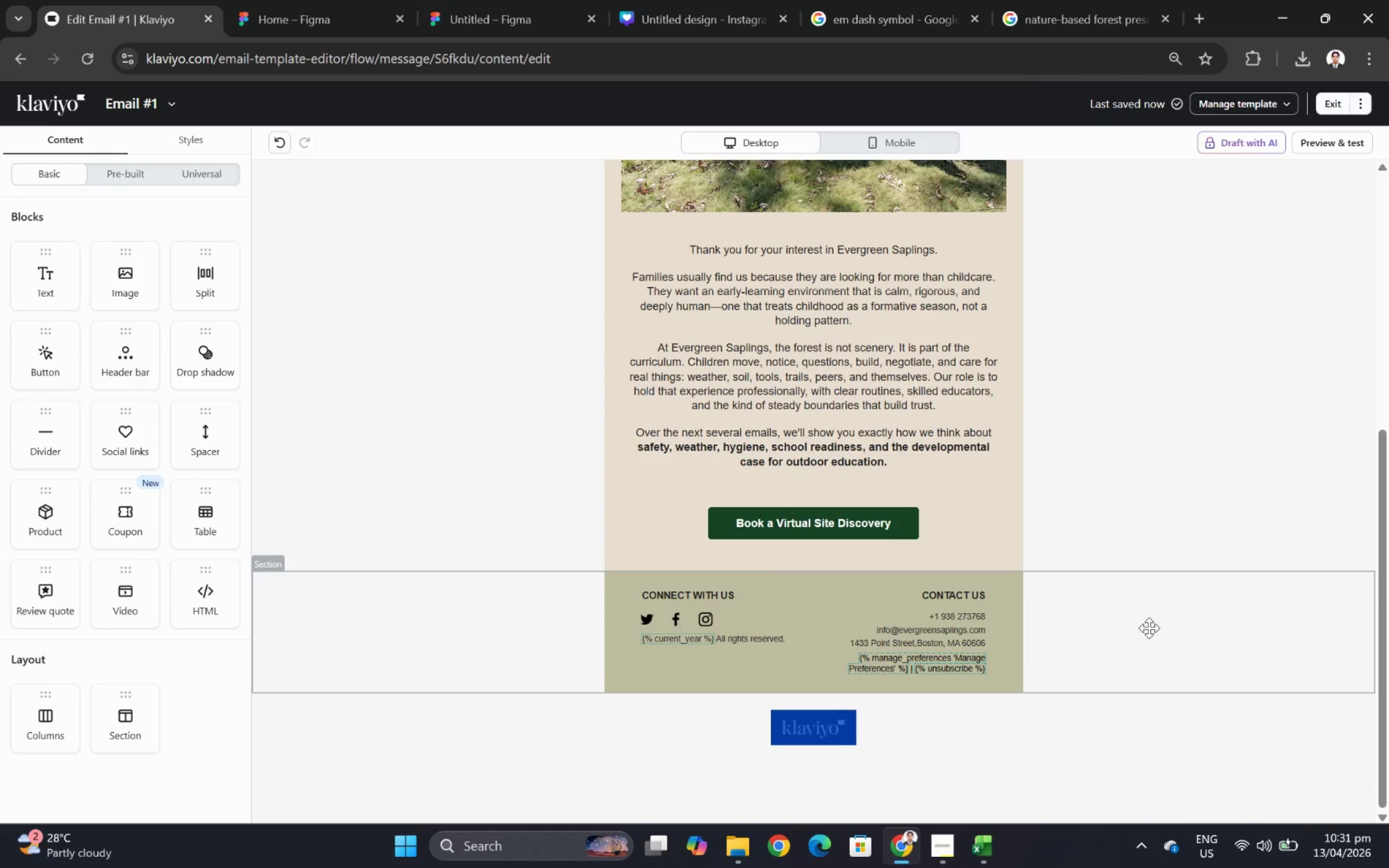 
scroll: coordinate [1155, 600], scroll_direction: up, amount: 1.0
 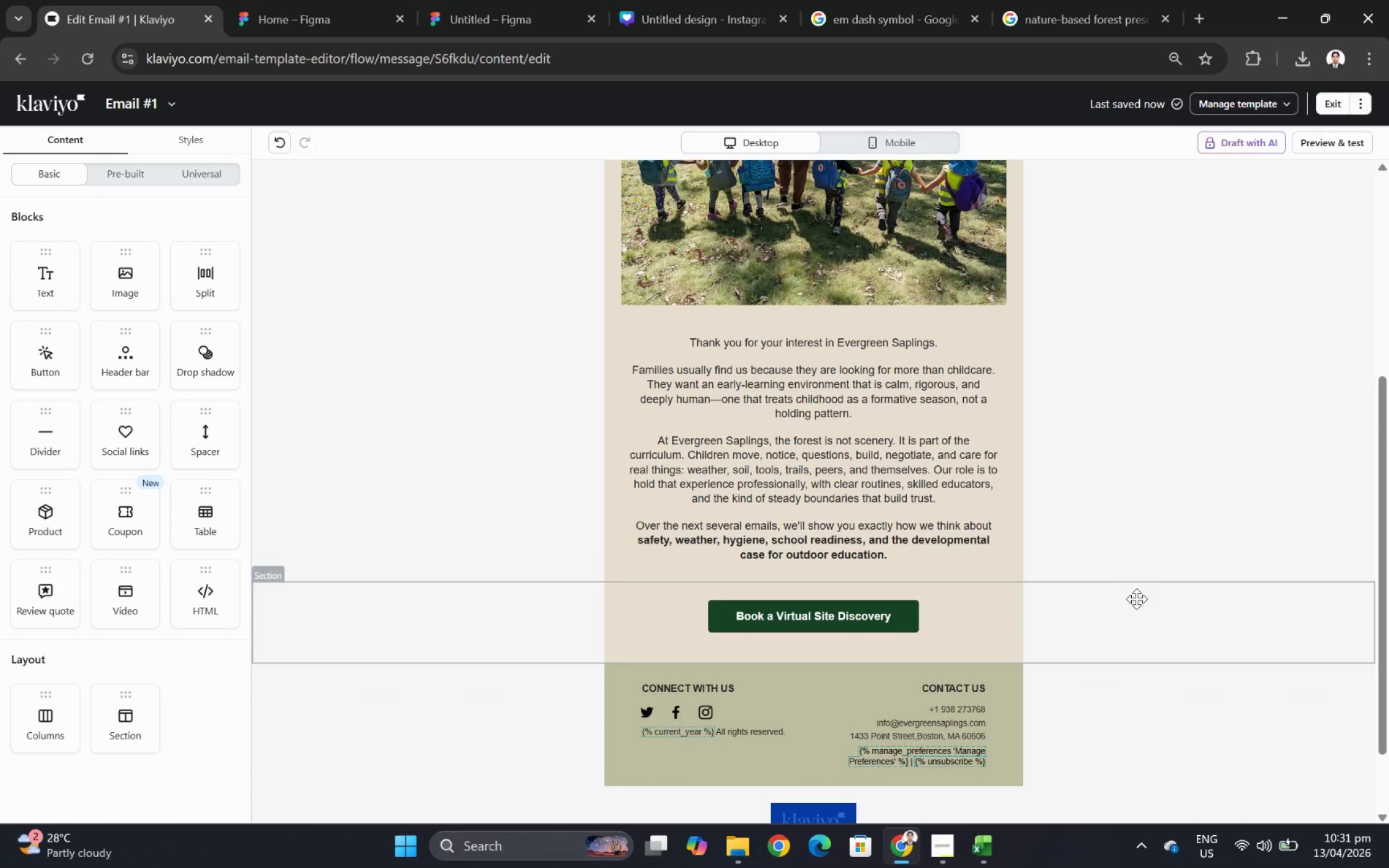 
hold_key(key=ControlLeft, duration=0.61)
 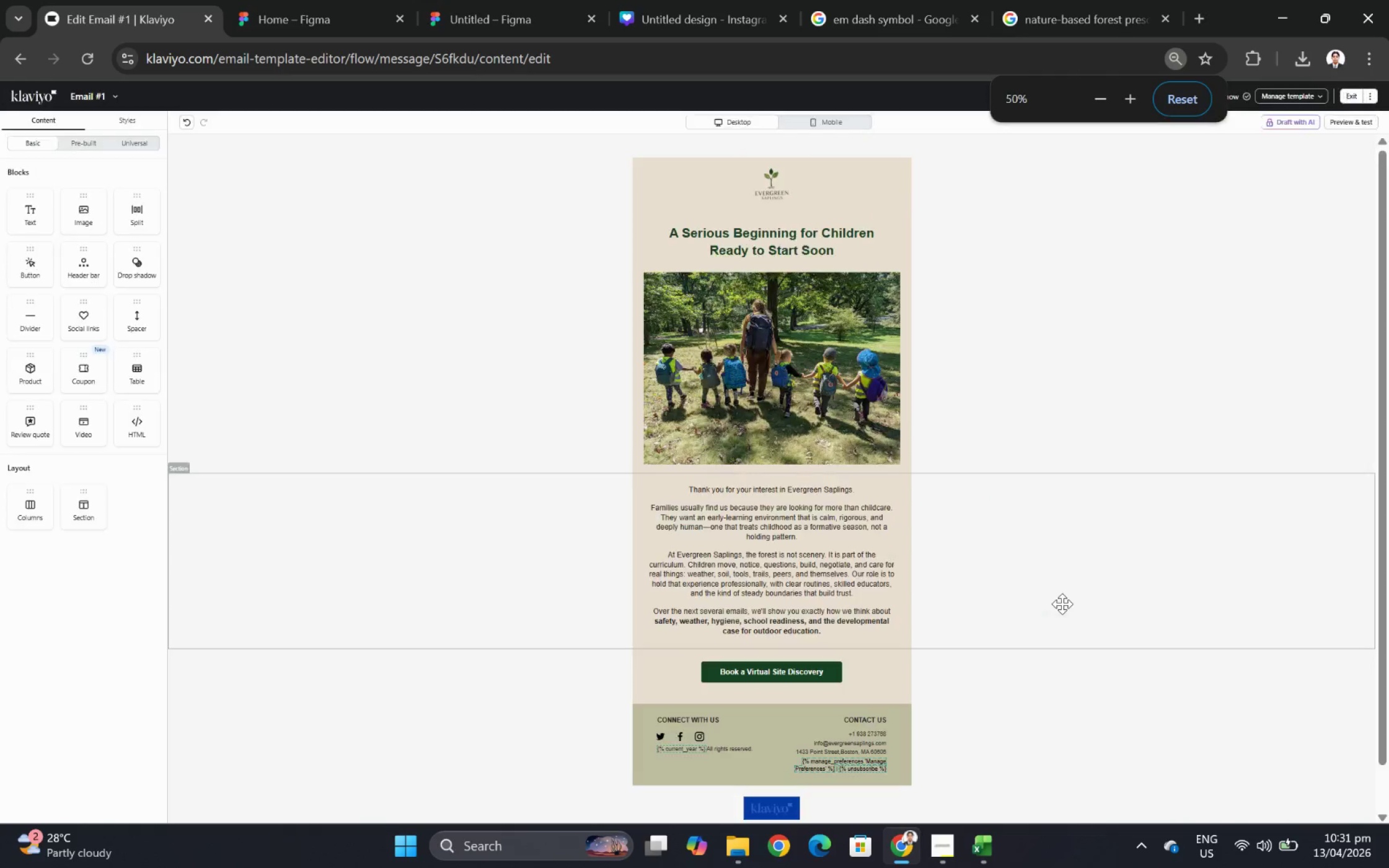 
hold_key(key=ControlLeft, duration=0.49)
 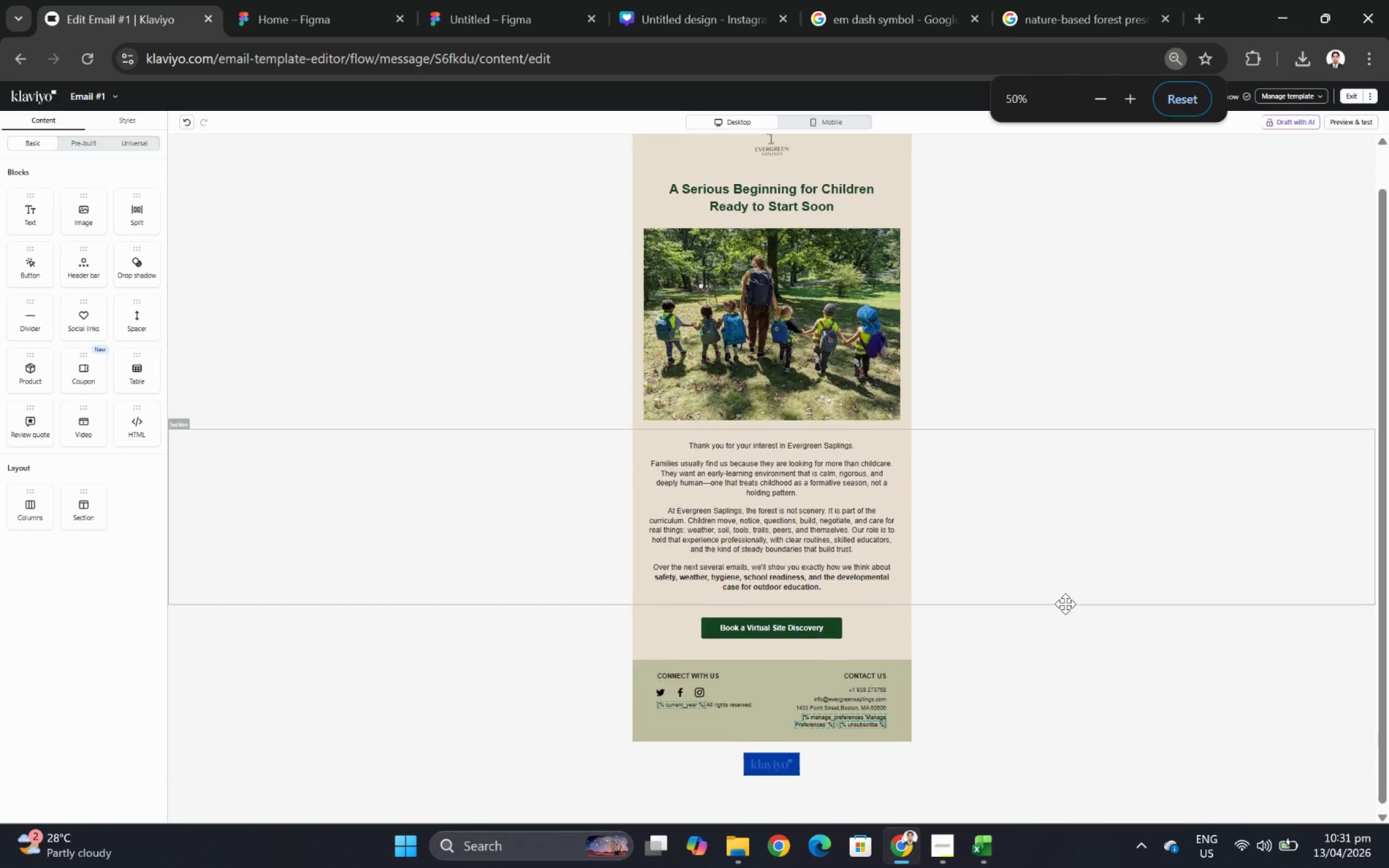 
scroll: coordinate [1131, 589], scroll_direction: down, amount: 4.0
 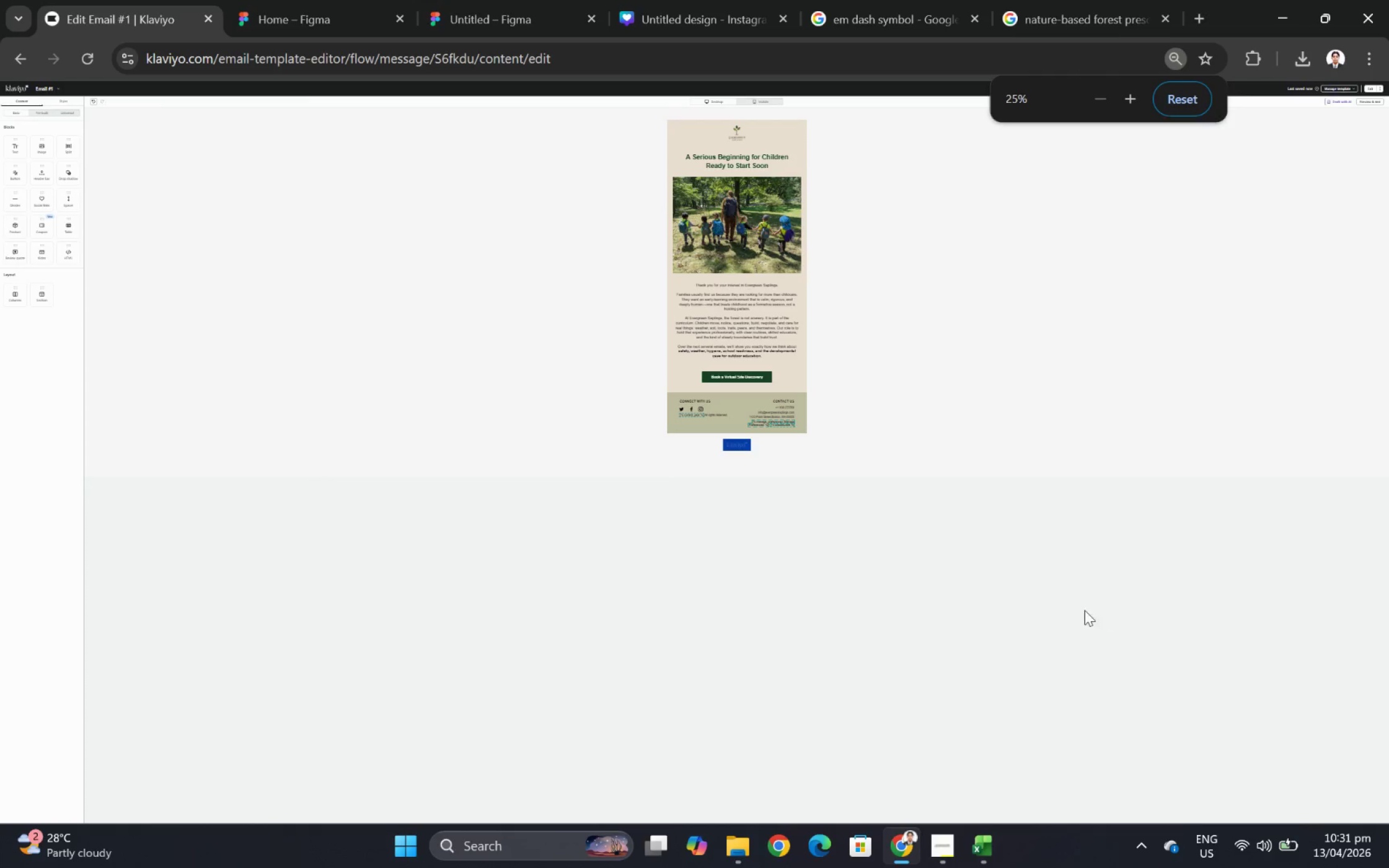 
scroll: coordinate [1062, 603], scroll_direction: up, amount: 2.0
 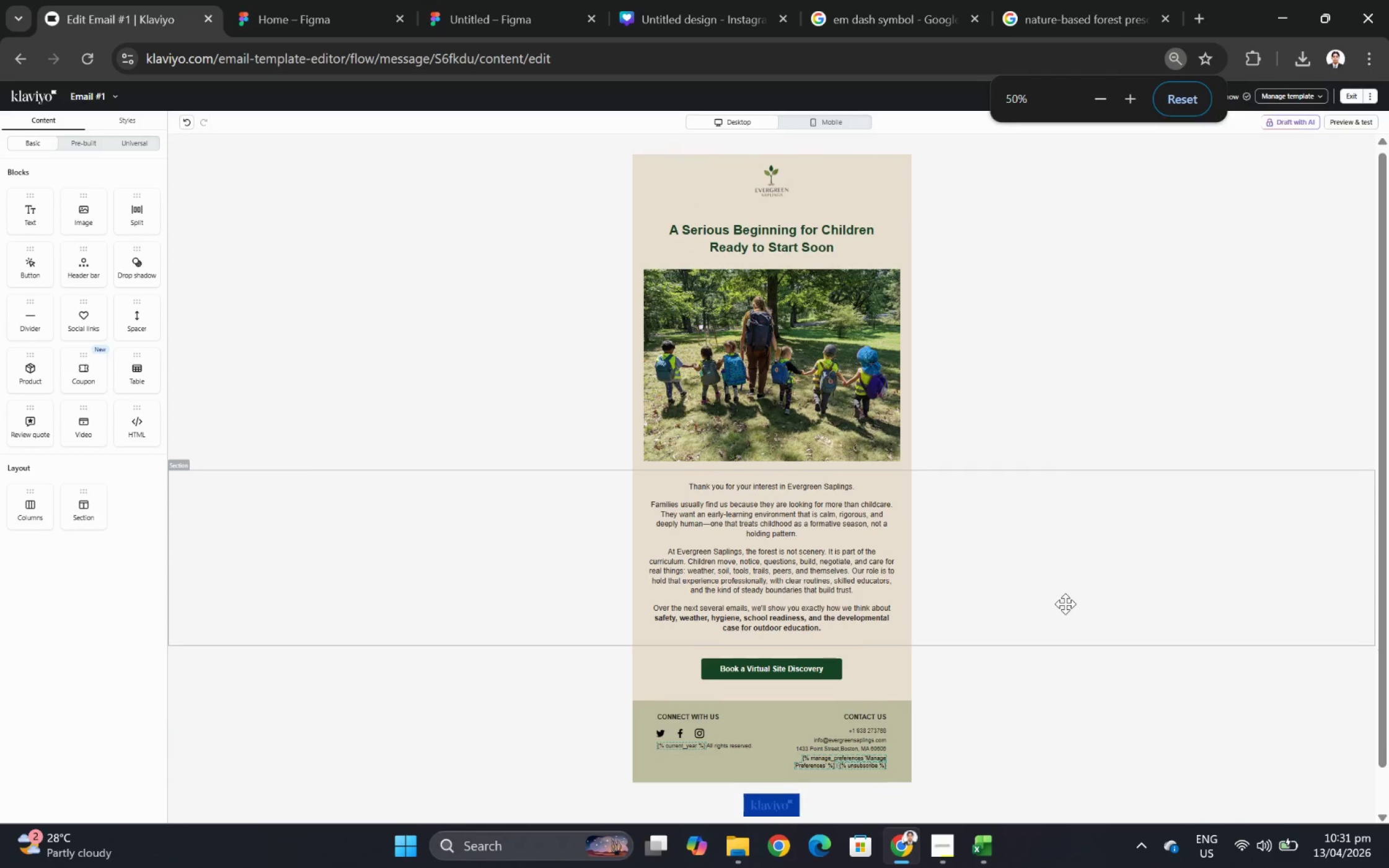 
scroll: coordinate [1065, 603], scroll_direction: down, amount: 2.0
 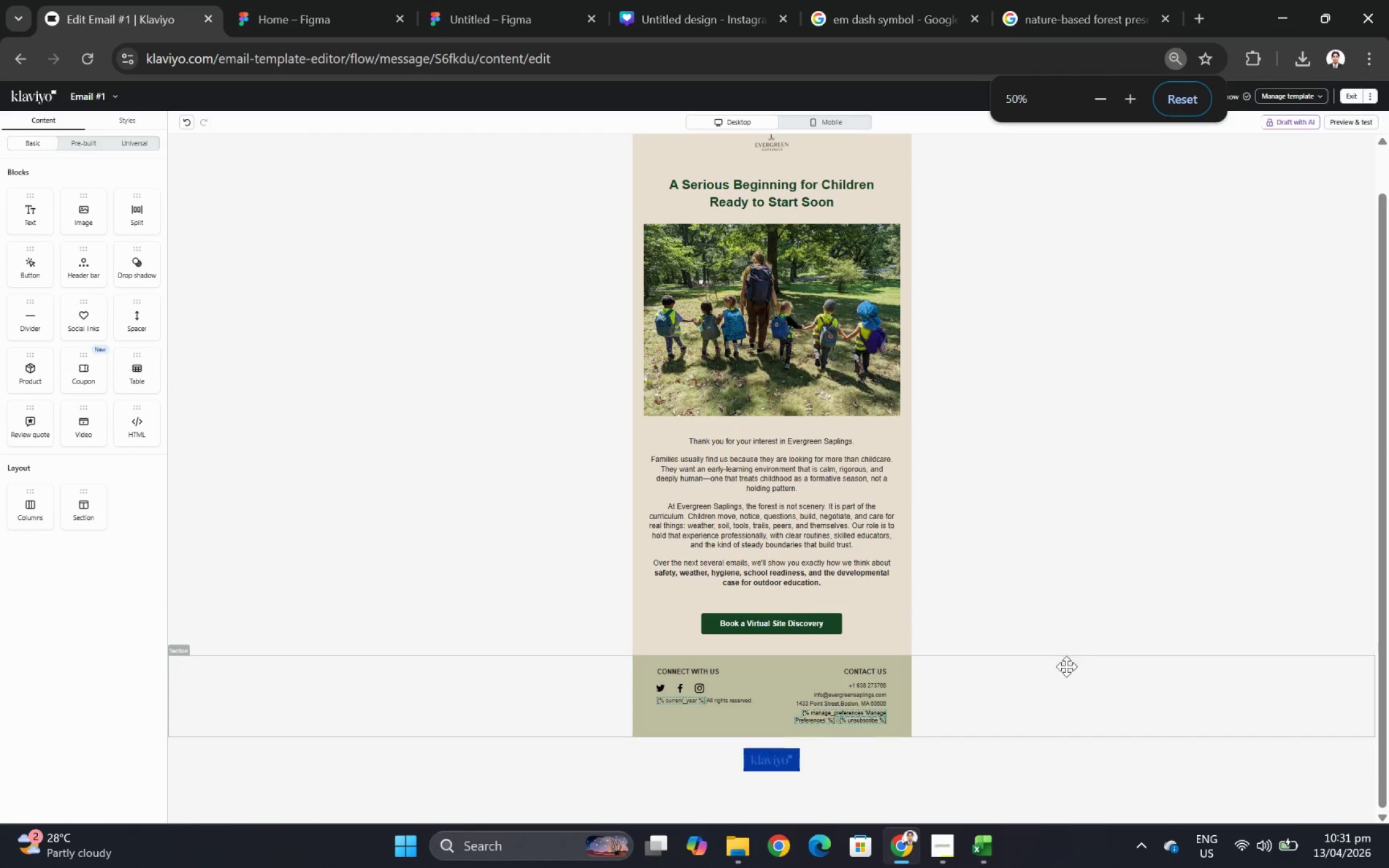 
hold_key(key=ControlLeft, duration=0.51)
scroll: coordinate [1025, 716], scroll_direction: down, amount: 3.0
 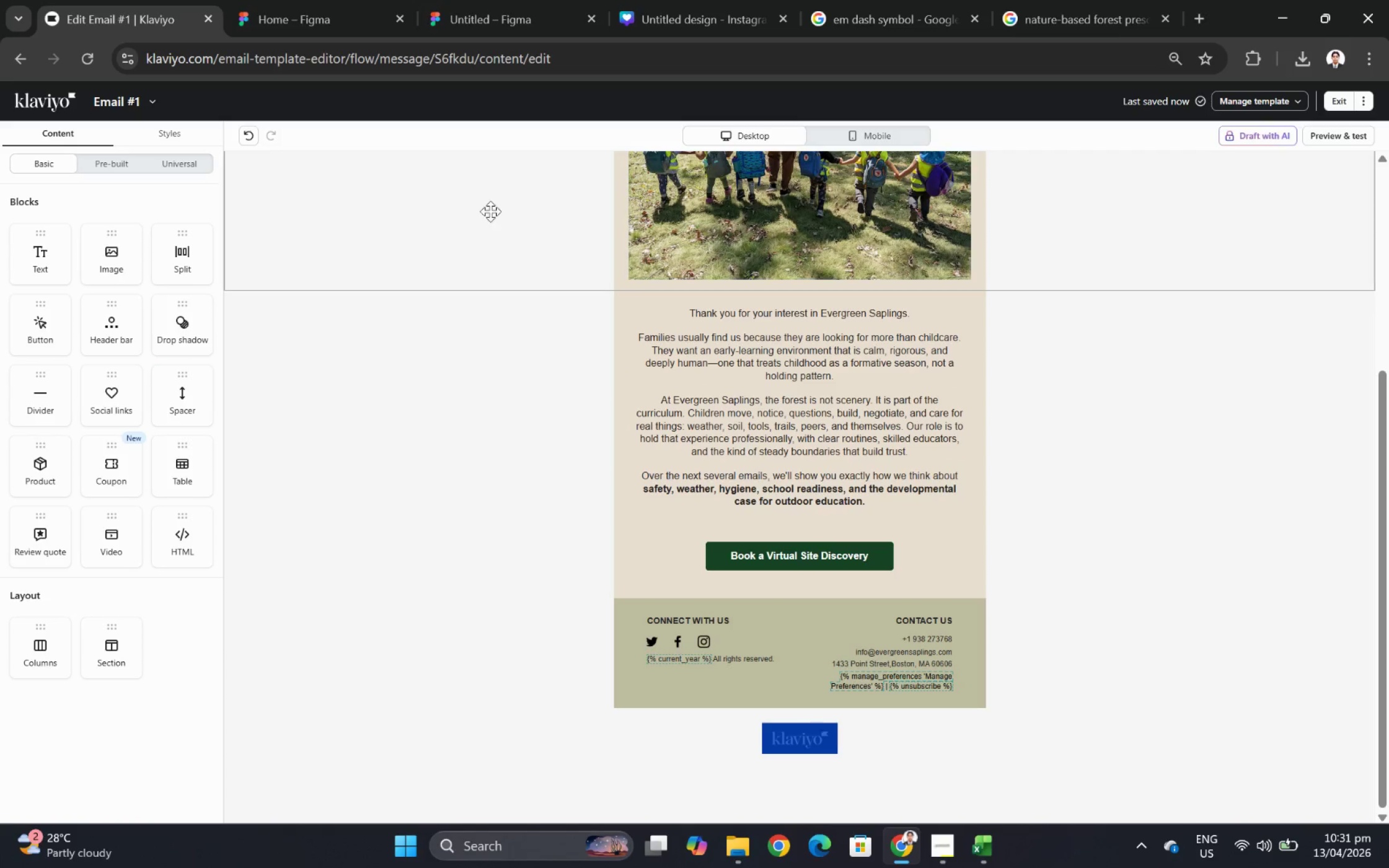 
left_click([246, 143])
 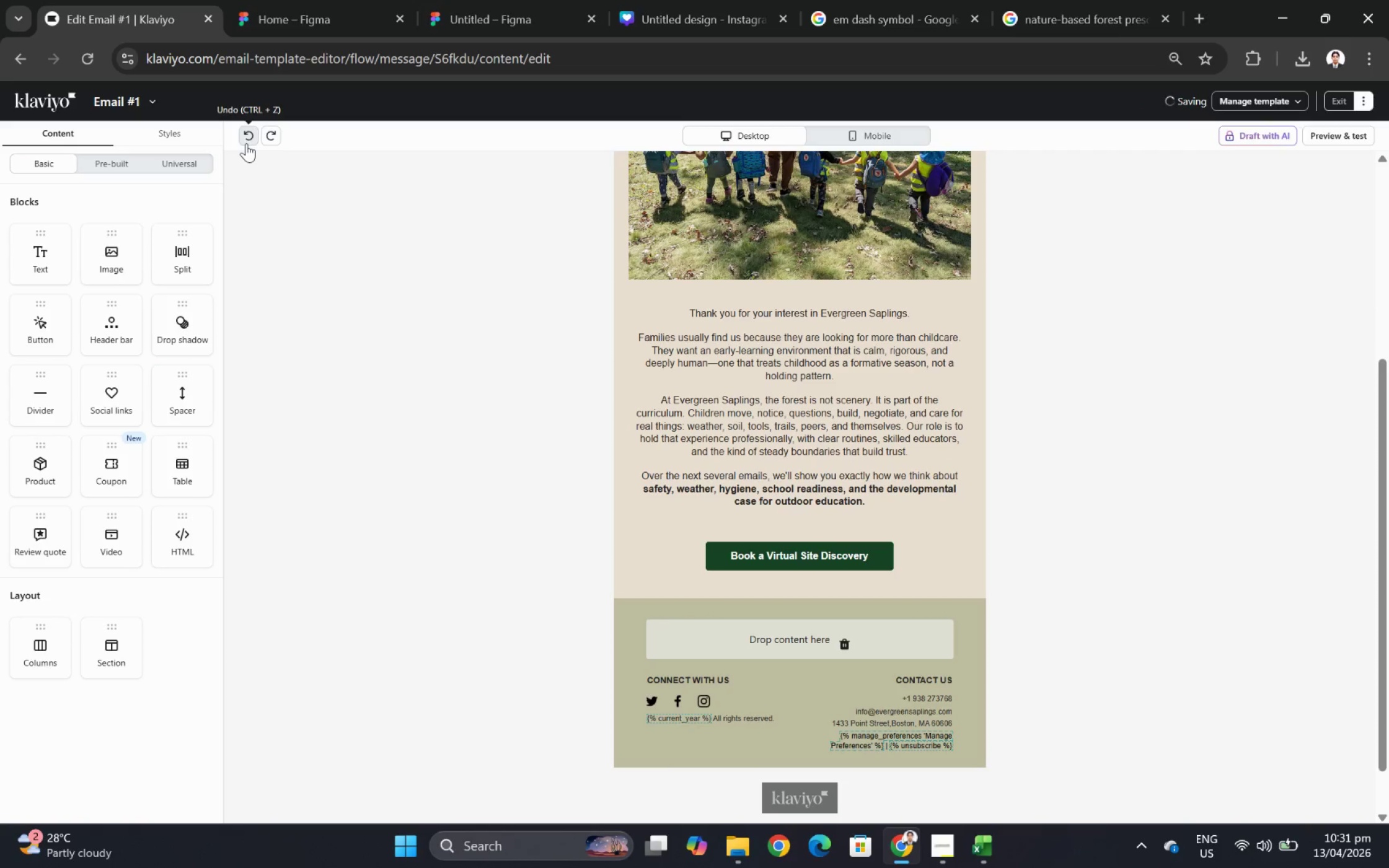 
left_click([246, 143])
 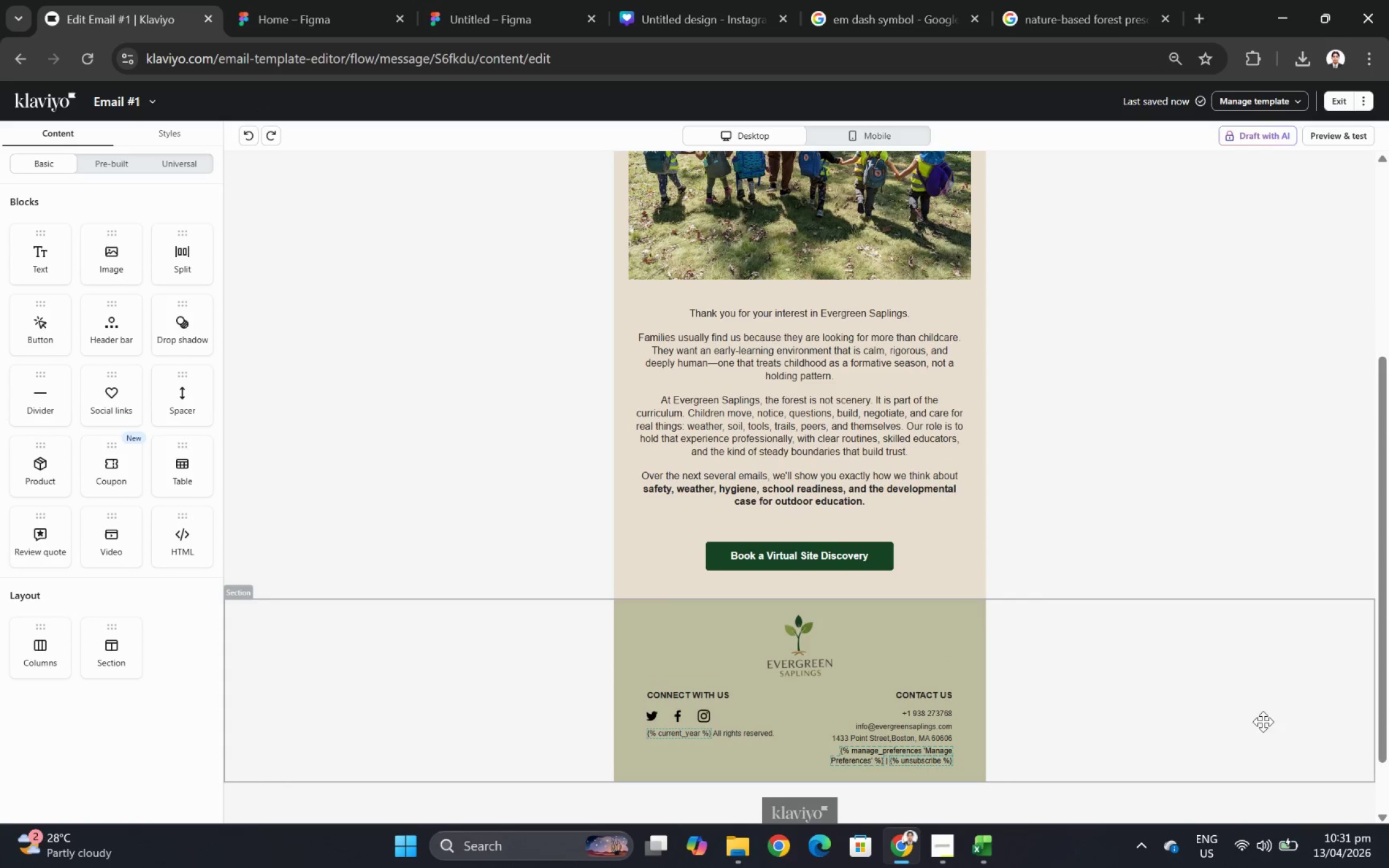 
hold_key(key=ControlLeft, duration=0.39)
scroll: coordinate [1114, 745], scroll_direction: down, amount: 3.0
 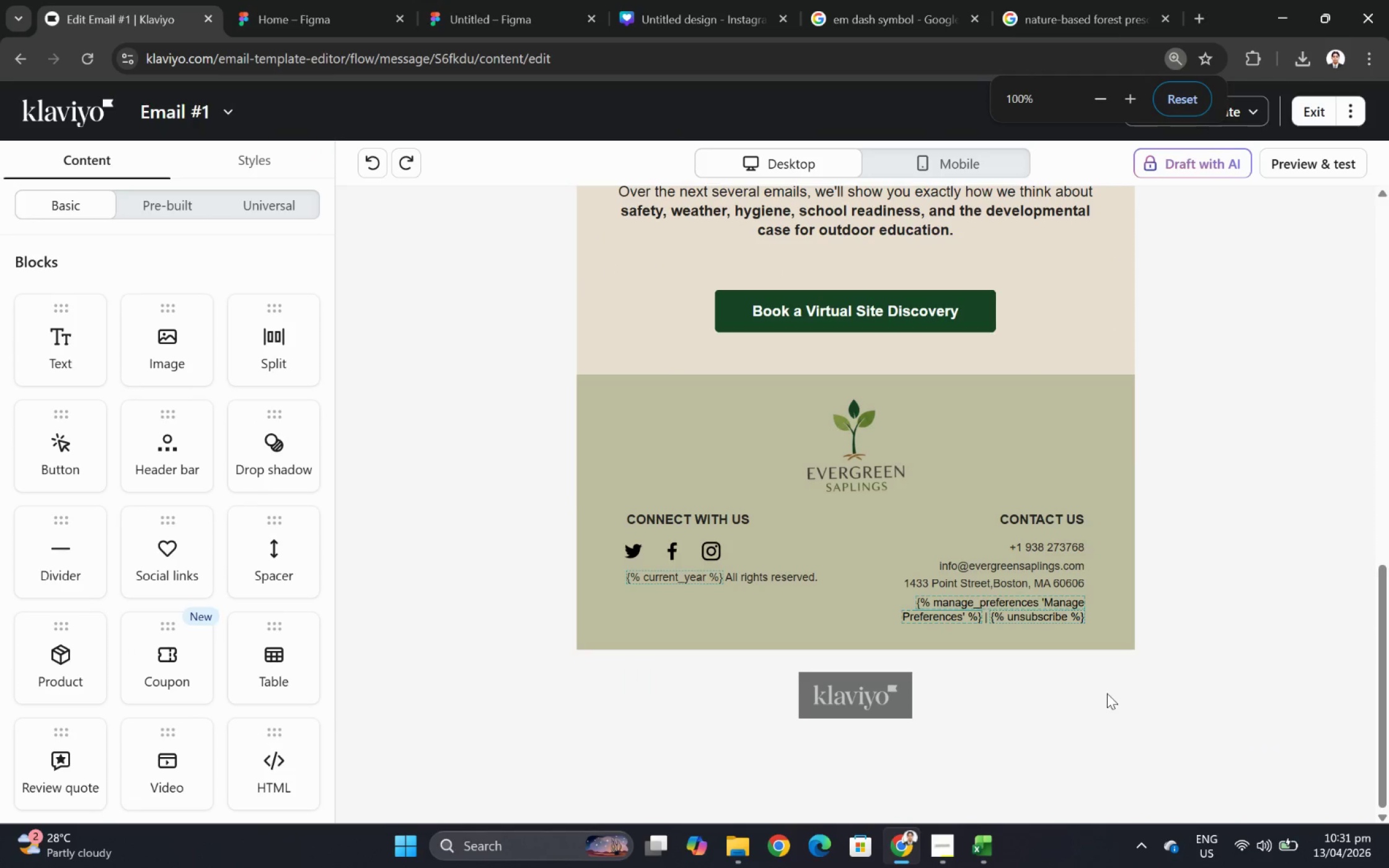 
hold_key(key=ControlLeft, duration=0.33)
scroll: coordinate [1113, 671], scroll_direction: up, amount: 1.0
 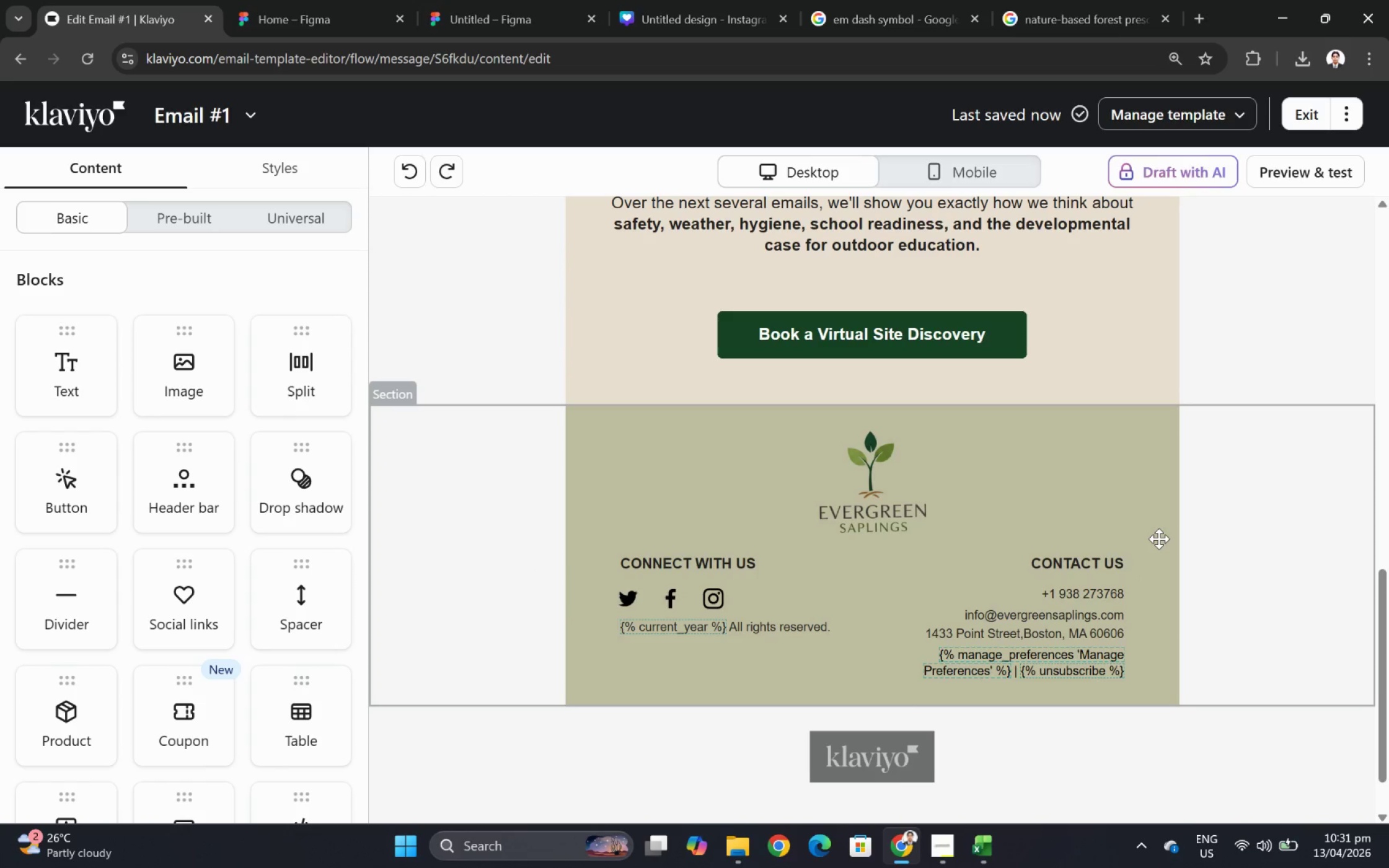 
wait(24.71)
 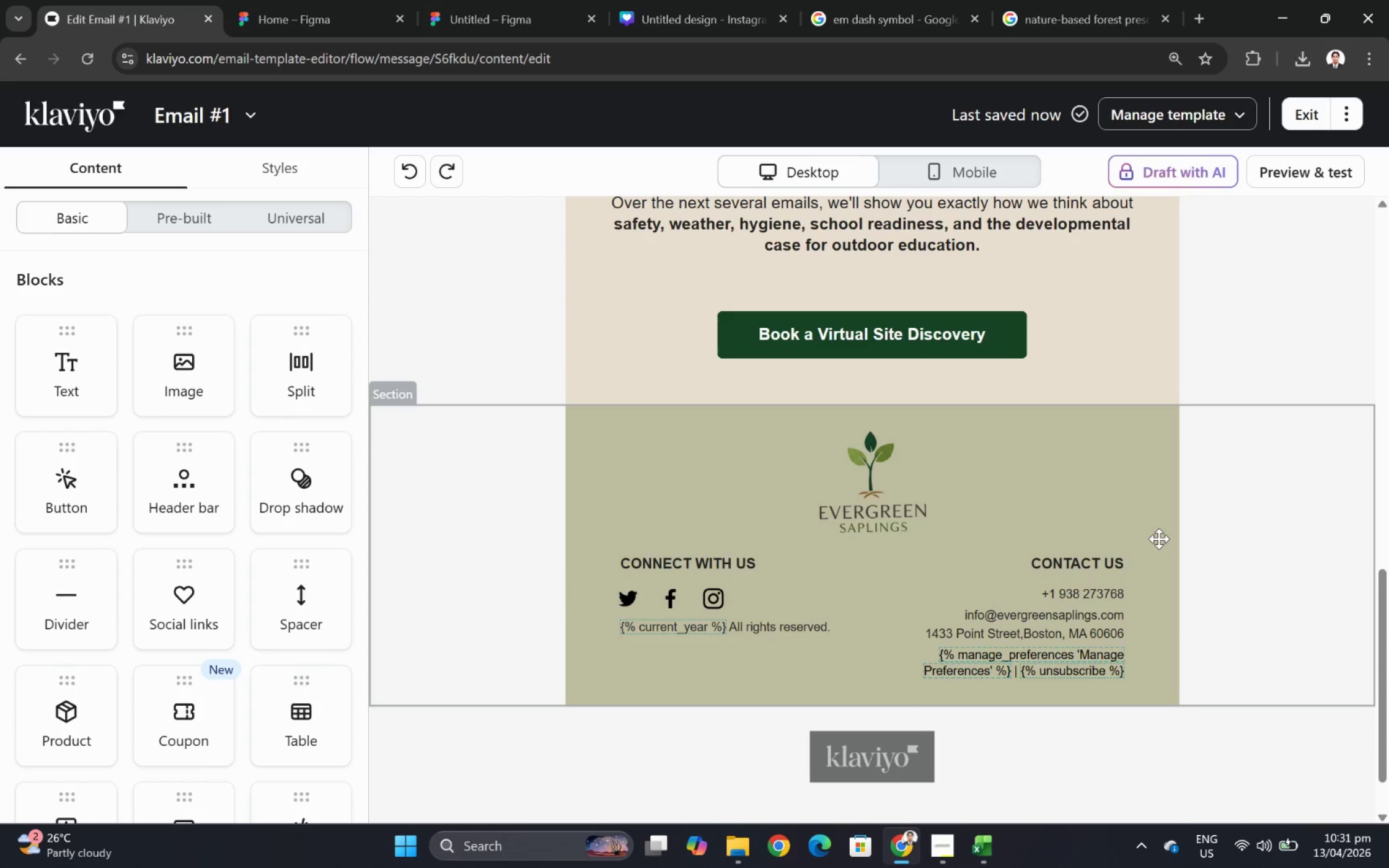 
left_click([878, 517])
 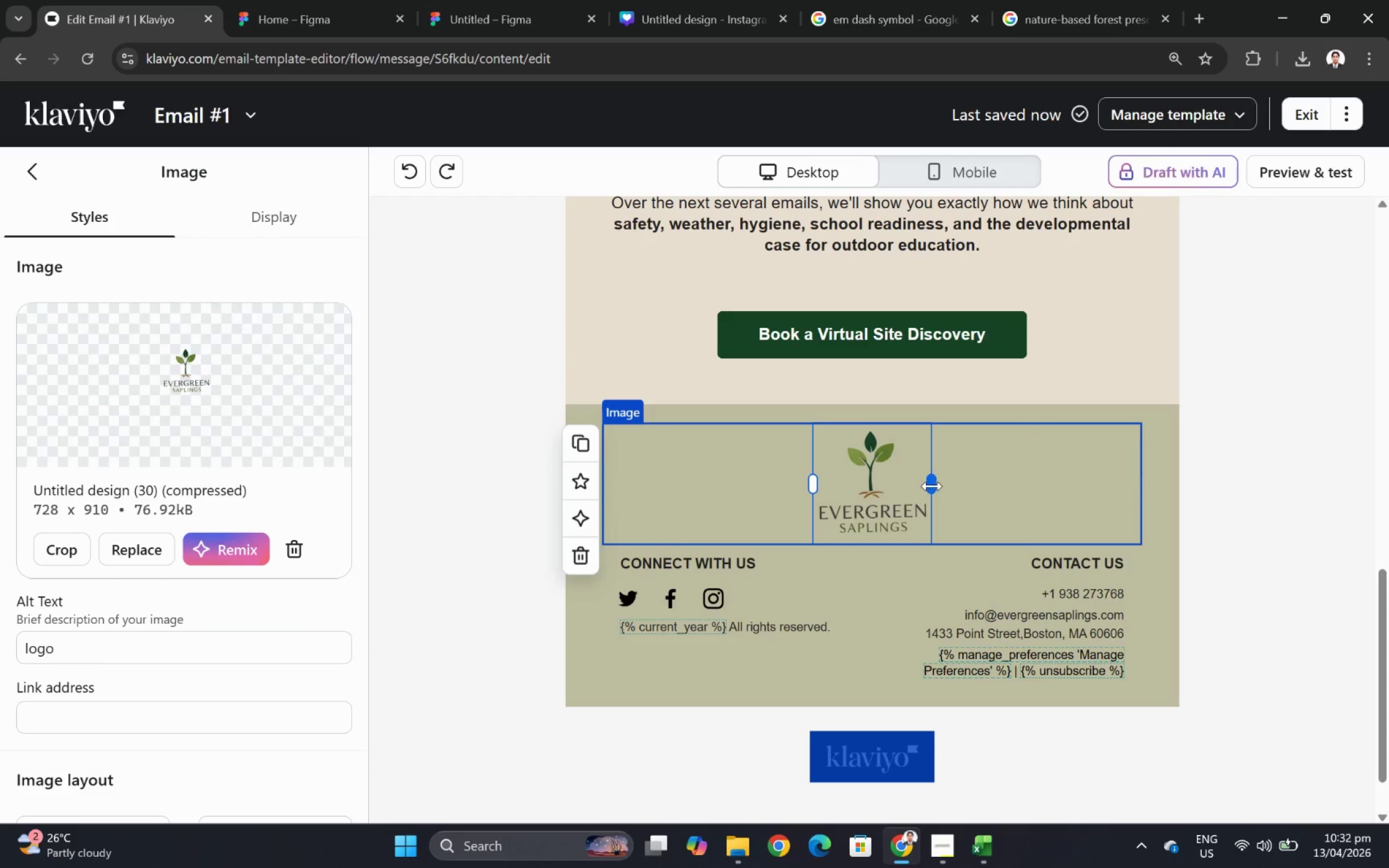 
left_click_drag(start_coordinate=[928, 483], to_coordinate=[886, 480])
 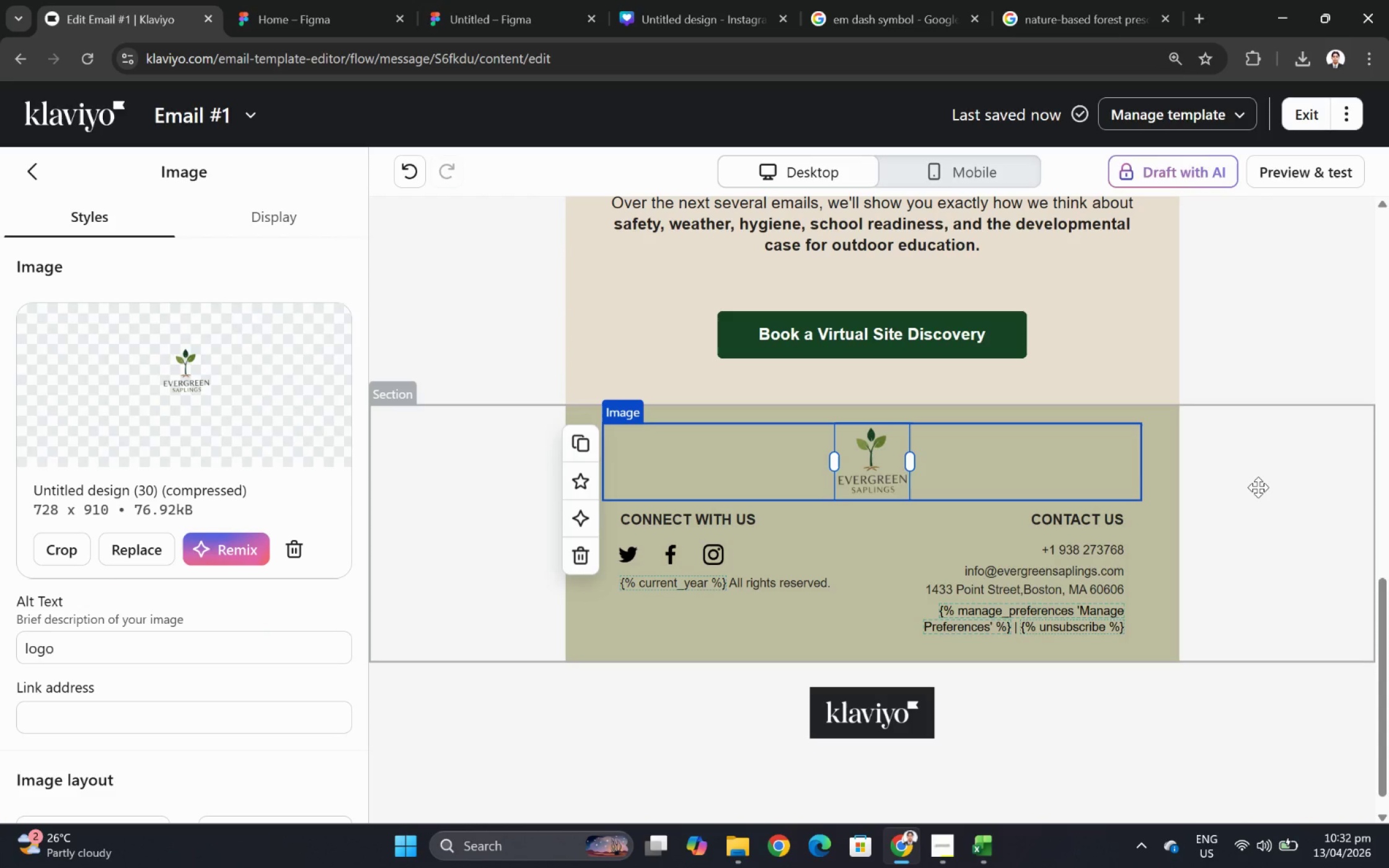 
left_click([1258, 487])
 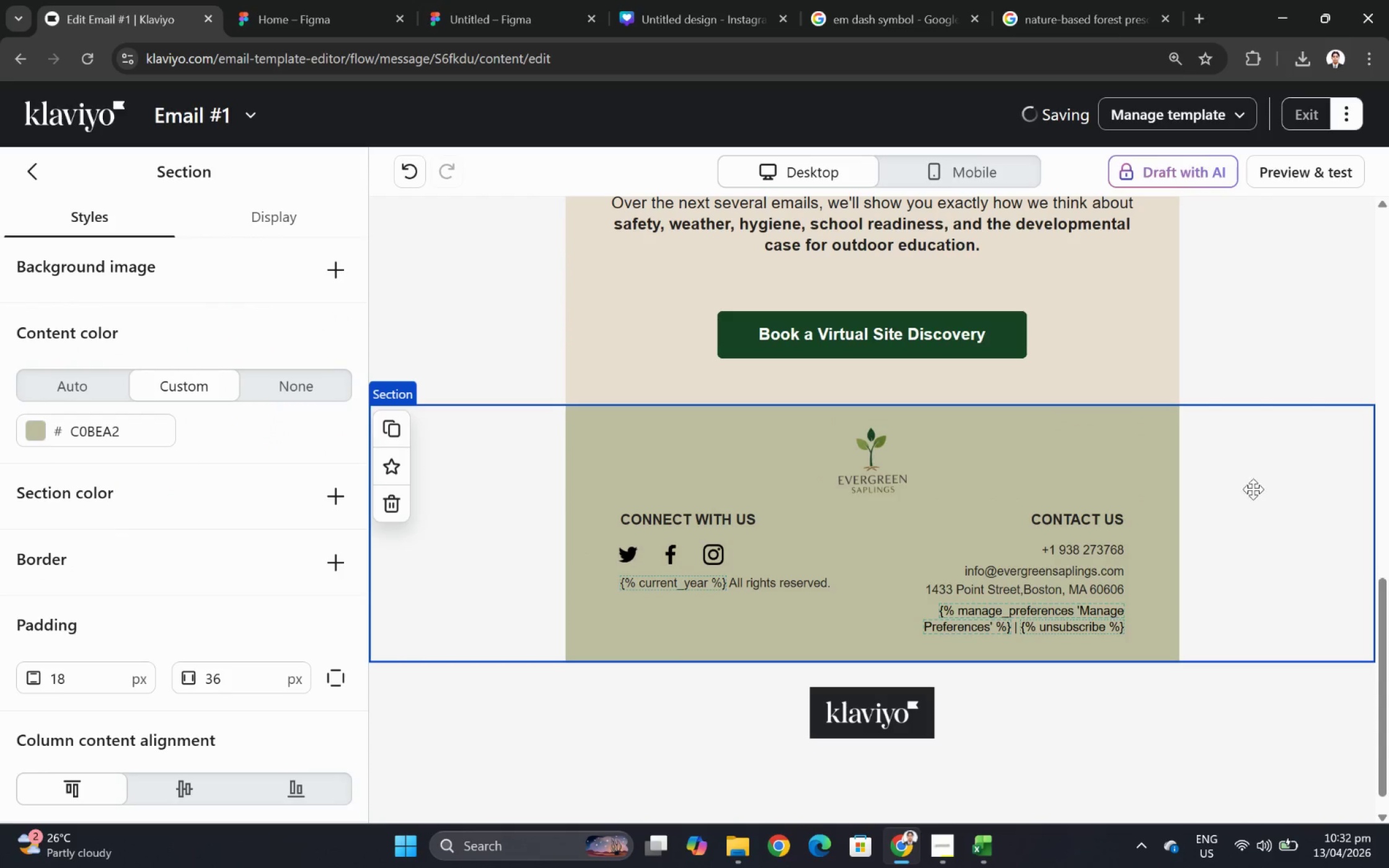 
hold_key(key=ControlLeft, duration=0.43)
scroll: coordinate [1243, 512], scroll_direction: down, amount: 4.0
 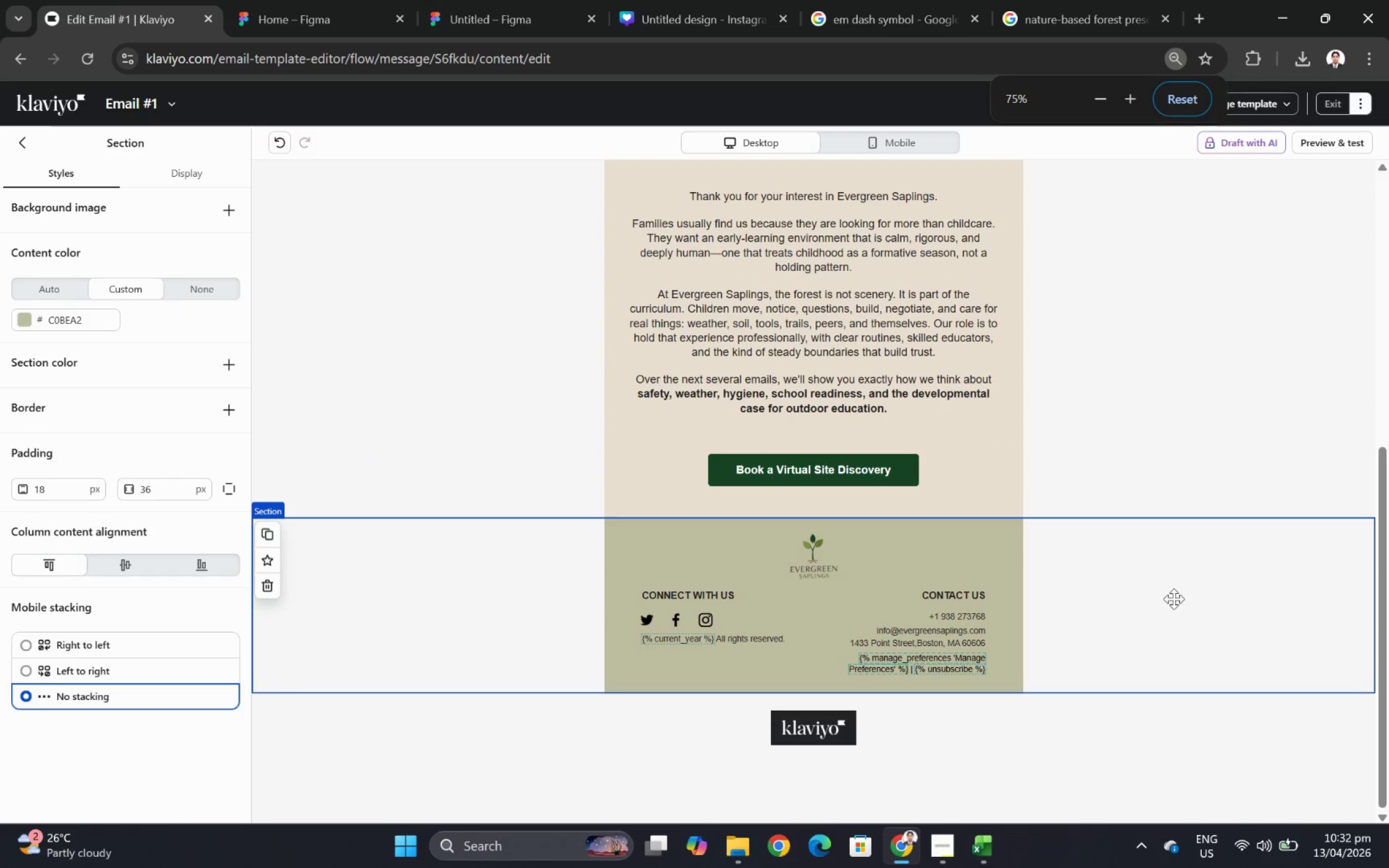 
hold_key(key=ControlLeft, duration=1.11)
scroll: coordinate [1136, 610], scroll_direction: down, amount: 3.0
 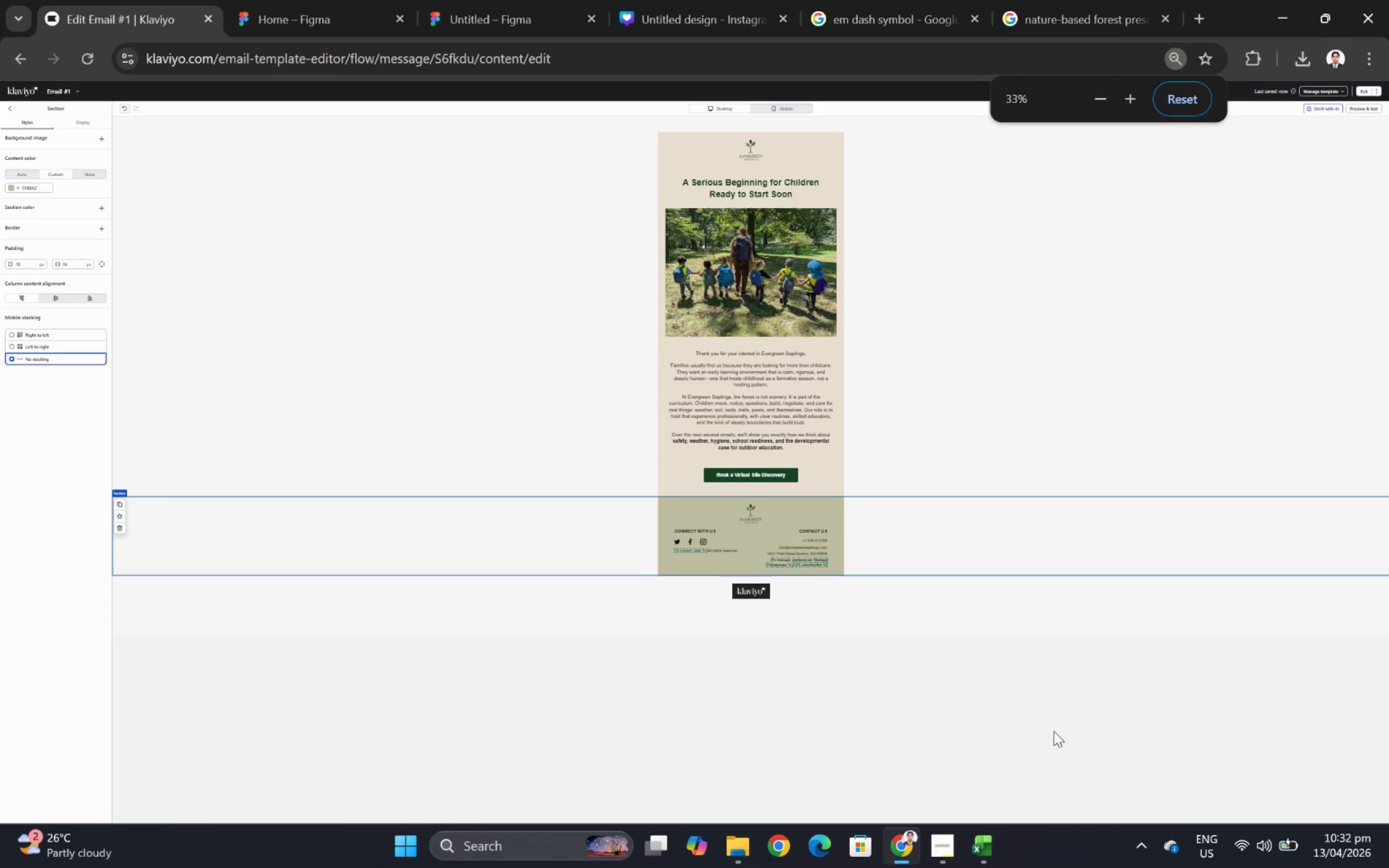 
hold_key(key=ControlLeft, duration=0.52)
 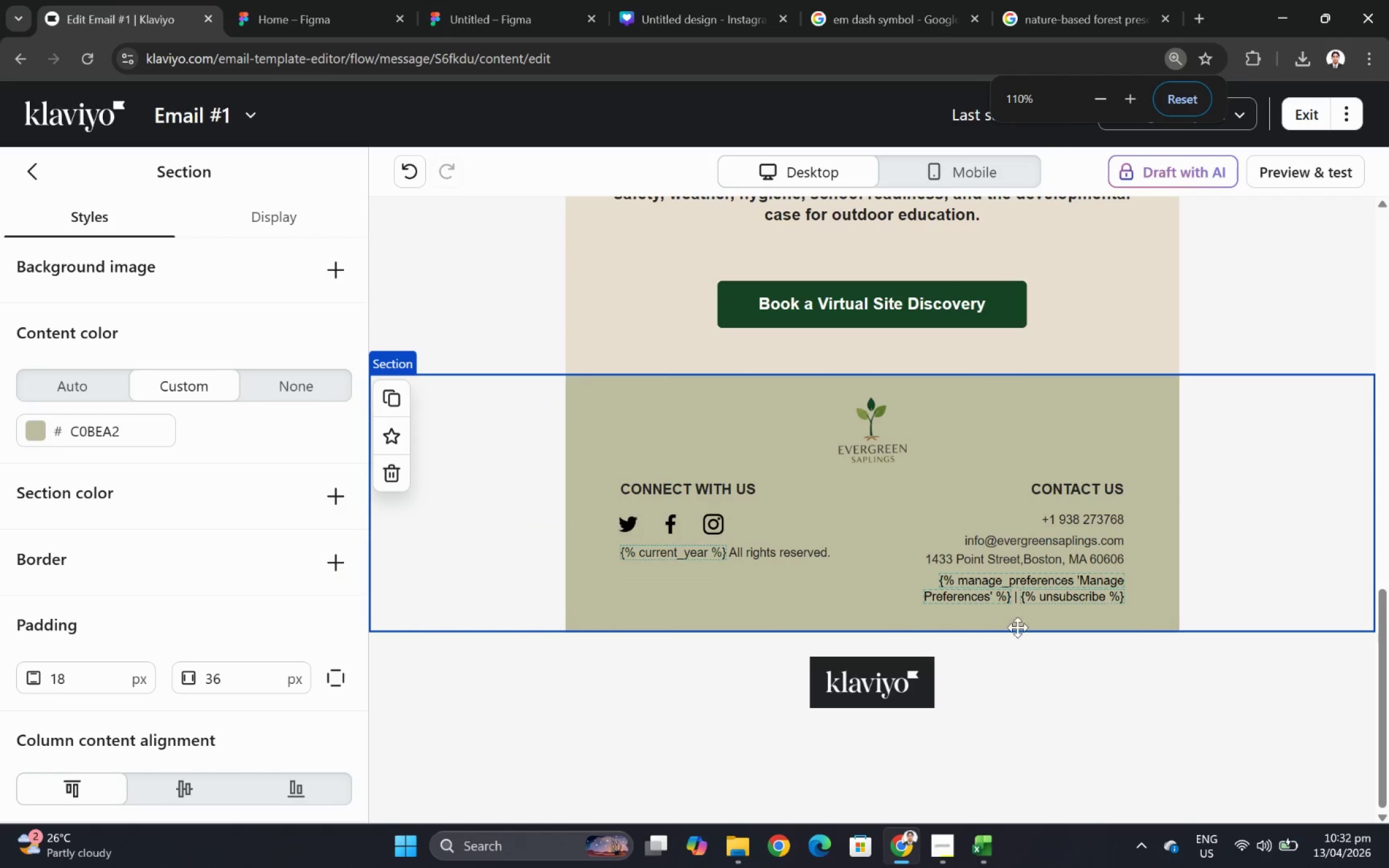 
scroll: coordinate [1039, 701], scroll_direction: down, amount: 6.0
 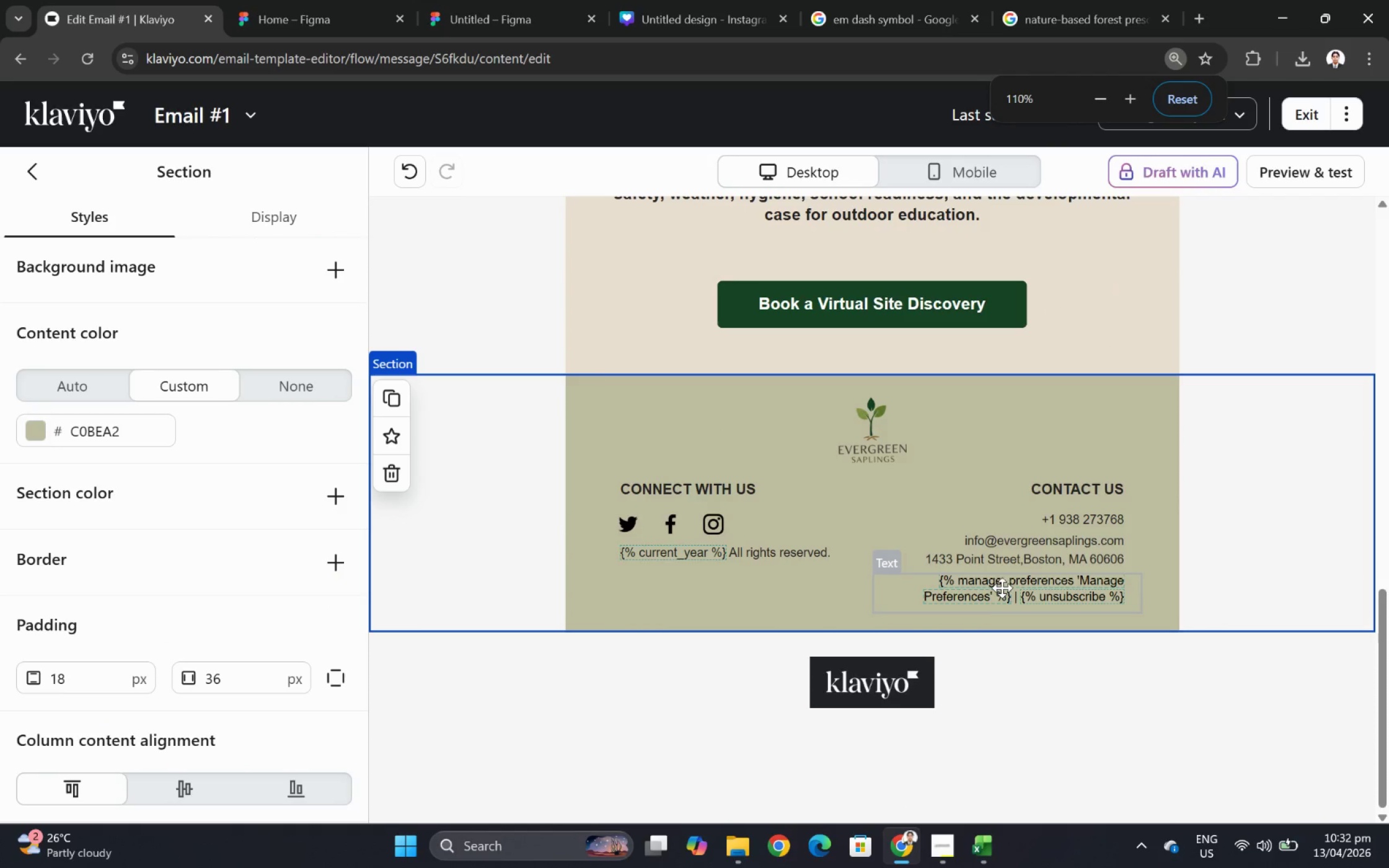 
left_click([1002, 586])
 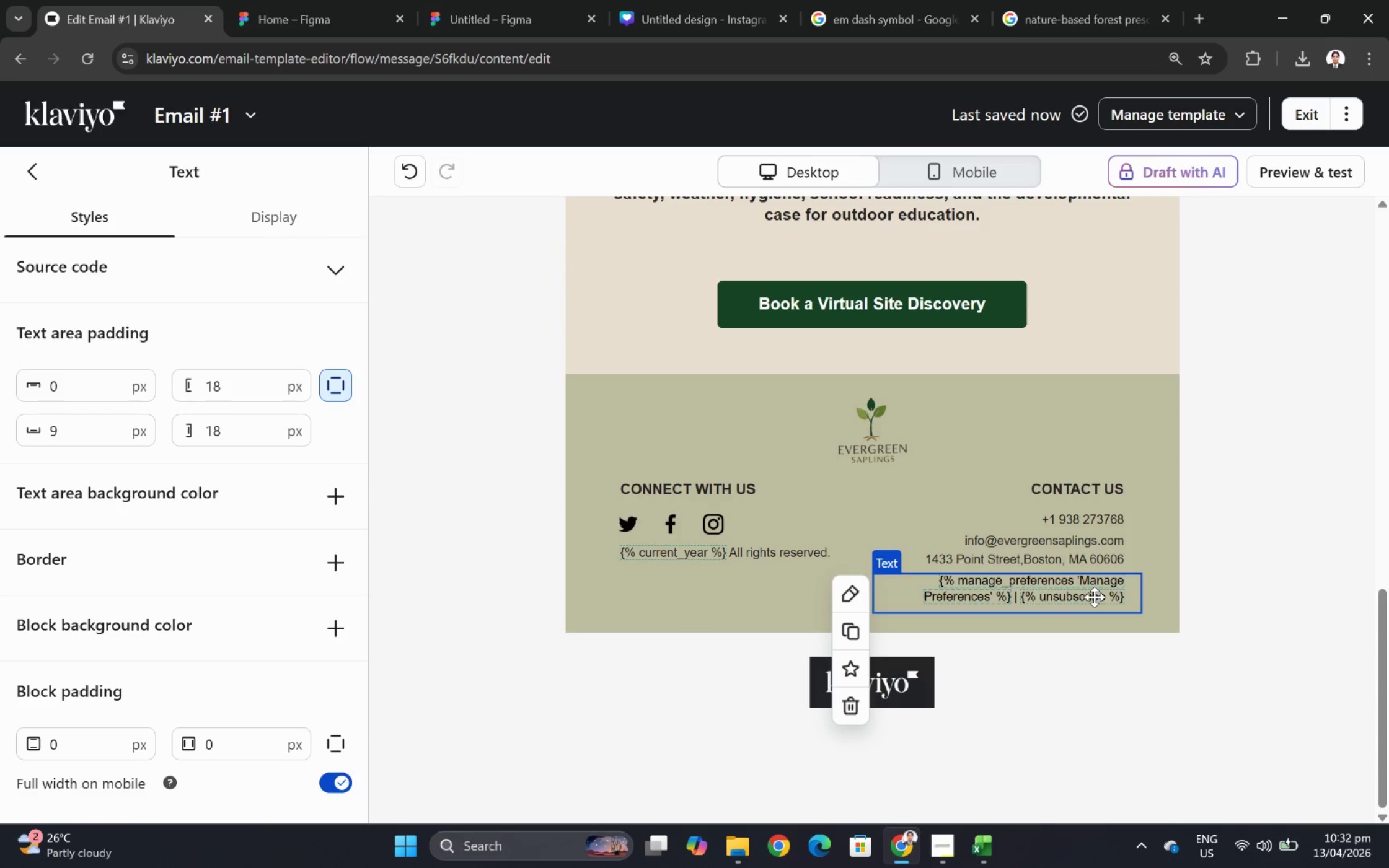 
wait(6.64)
 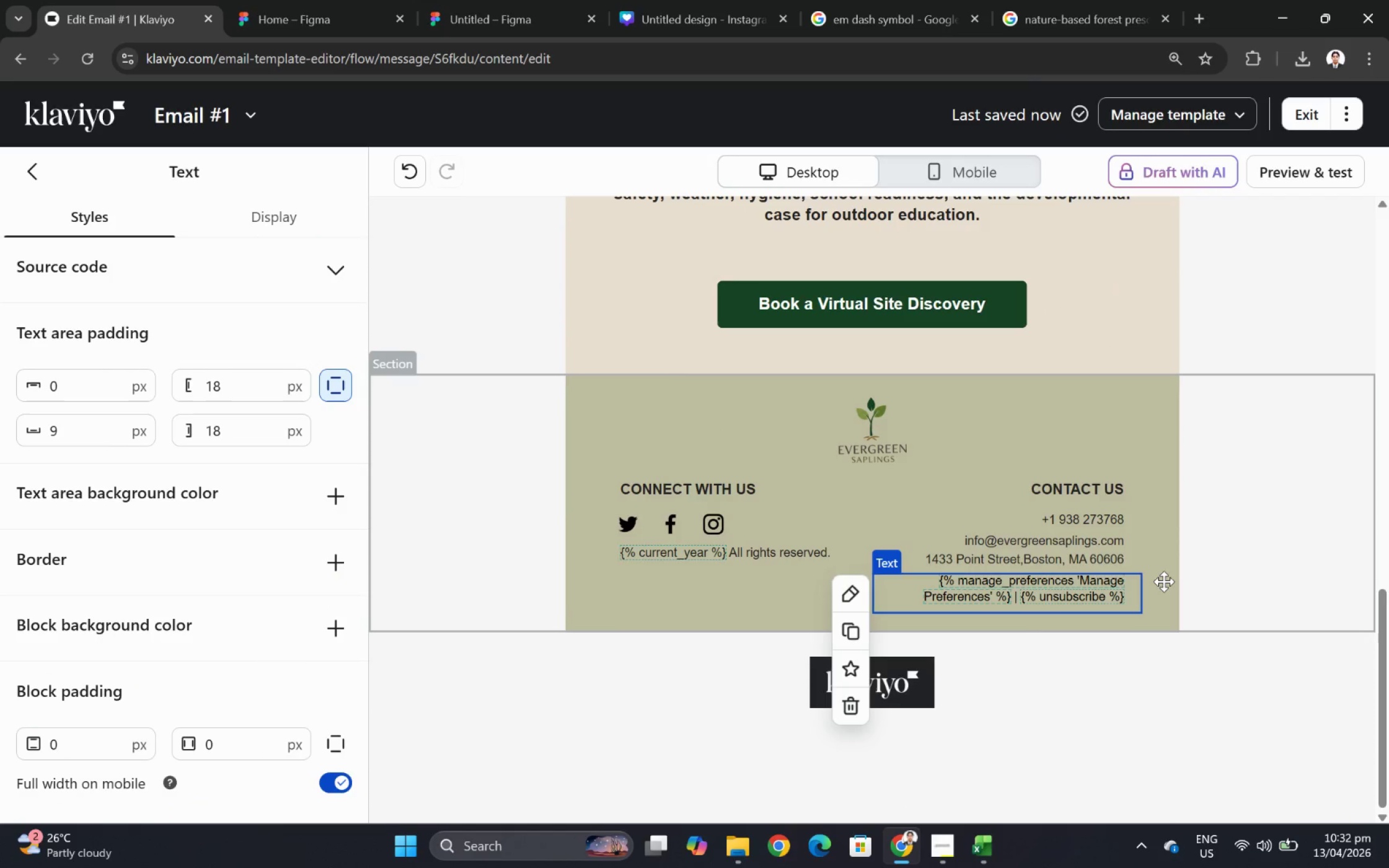 
left_click([964, 170])
 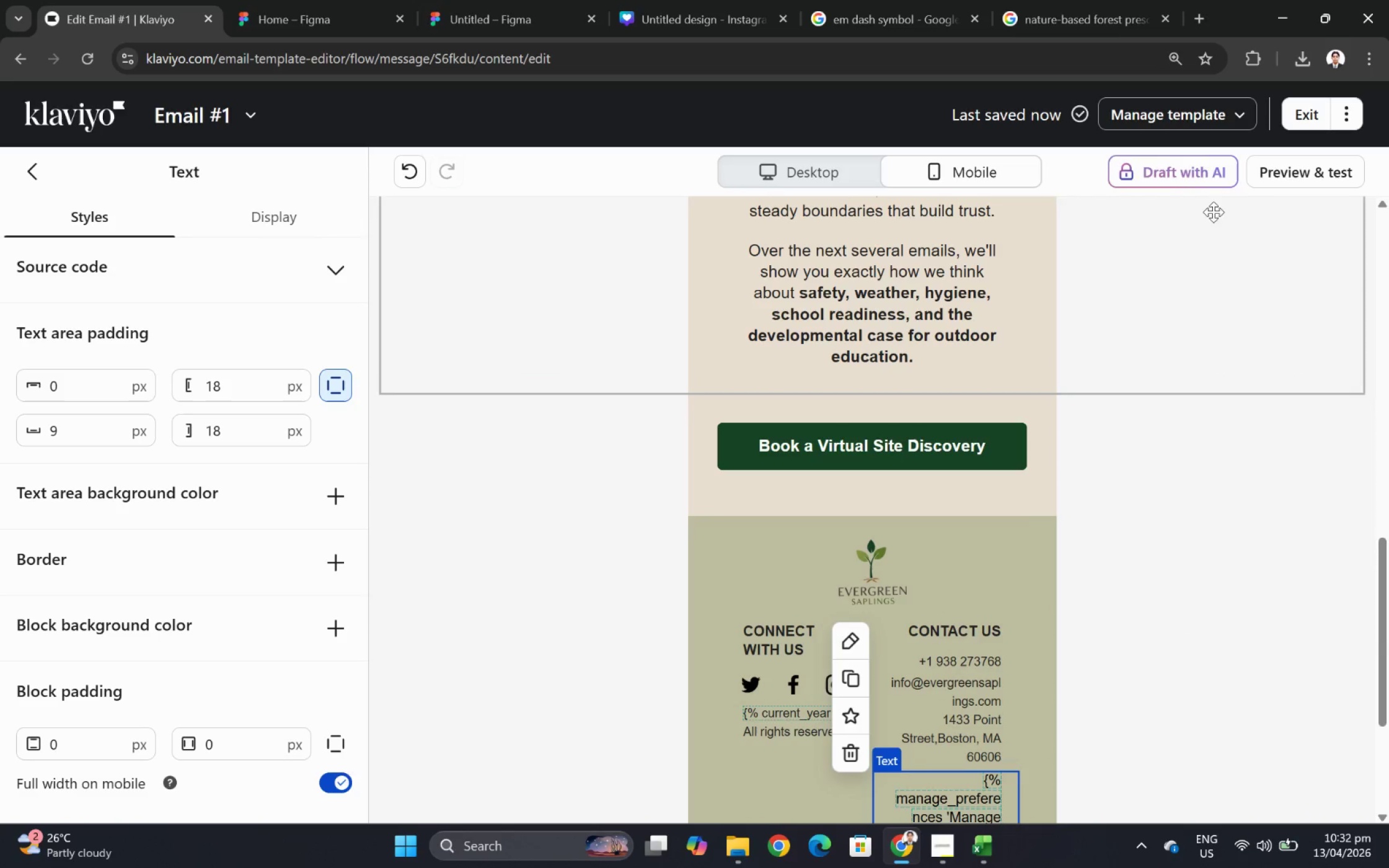 
left_click([1274, 185])
 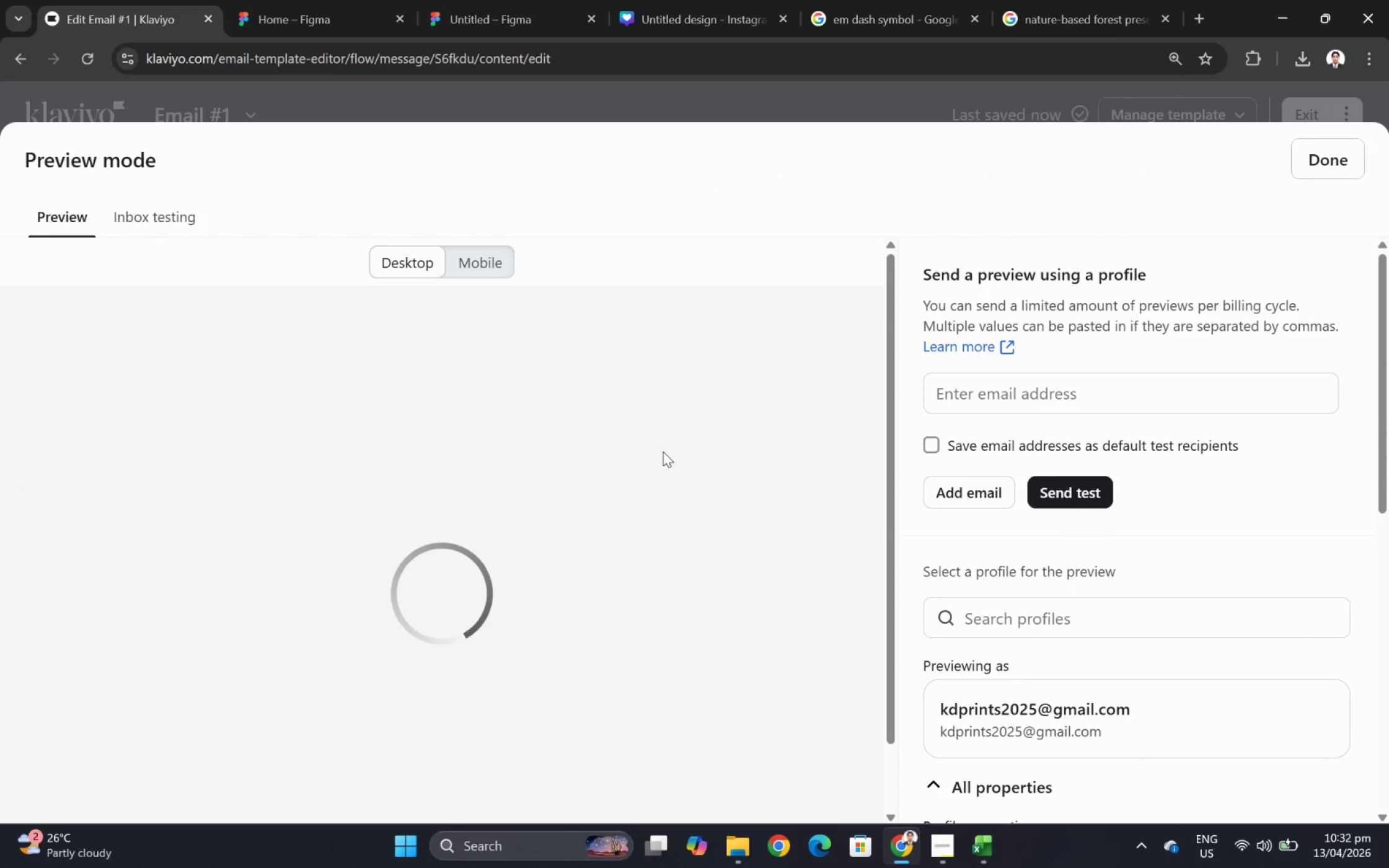 
scroll: coordinate [659, 478], scroll_direction: down, amount: 21.0
 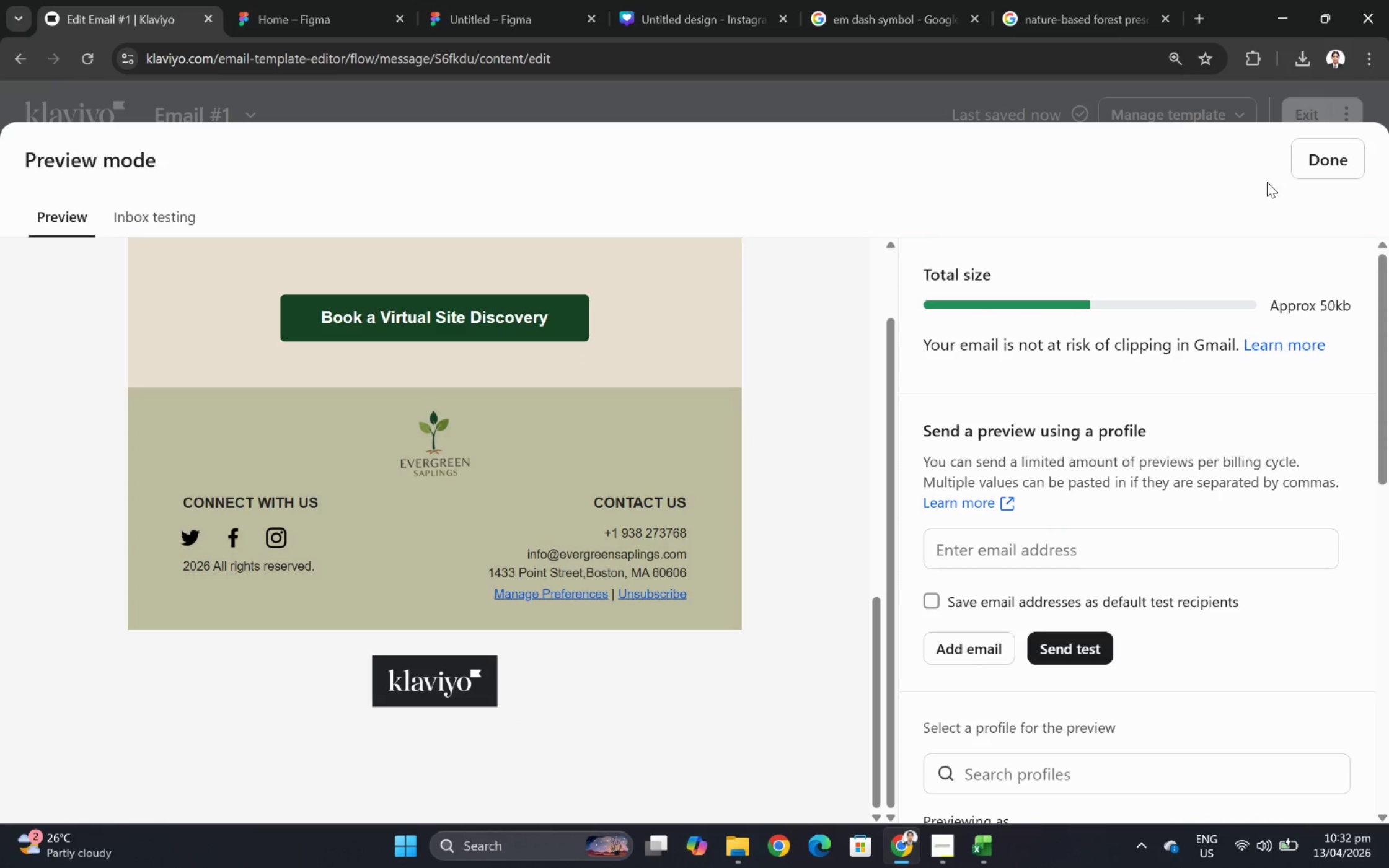 
left_click([1331, 147])
 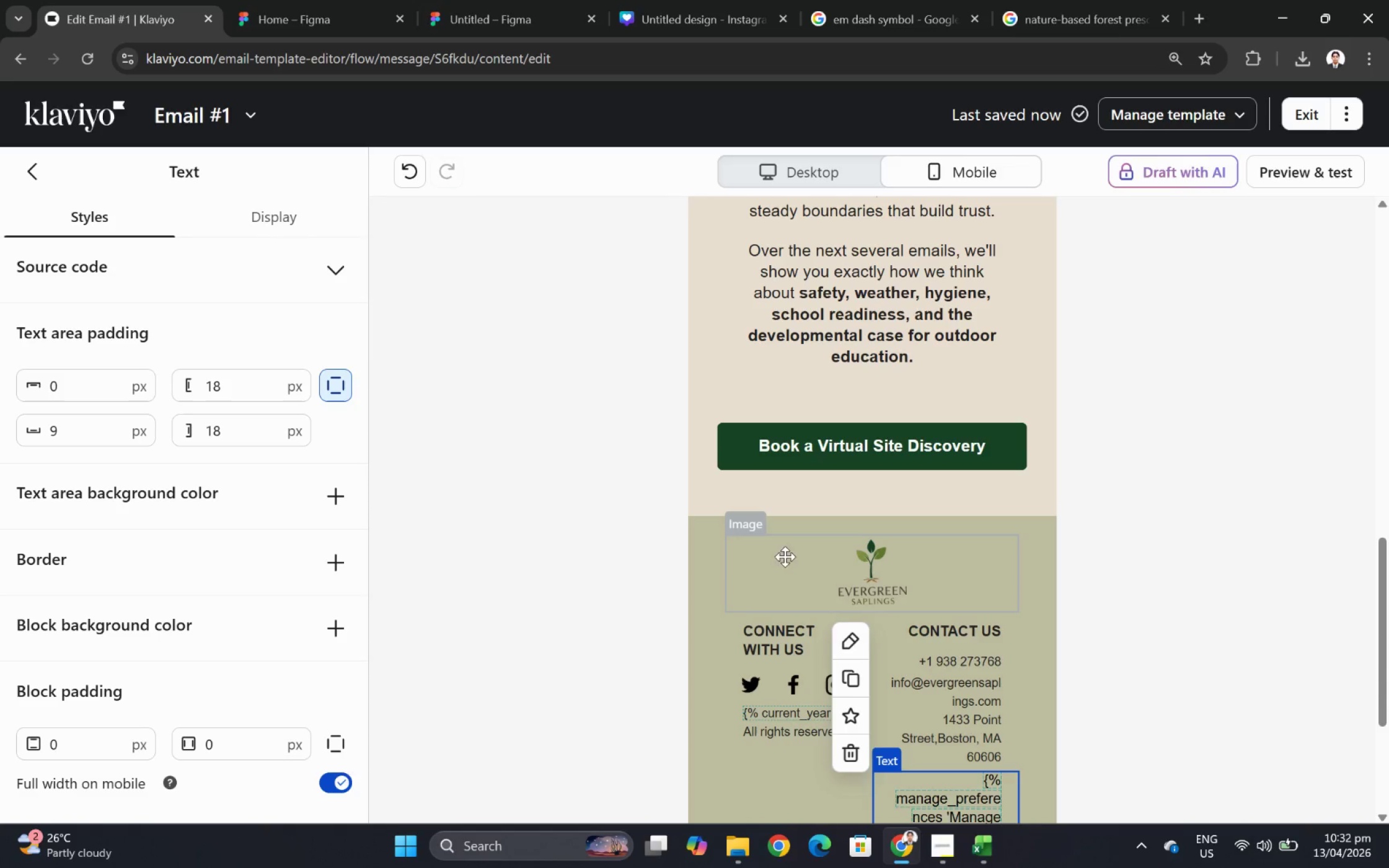 
left_click([602, 445])
 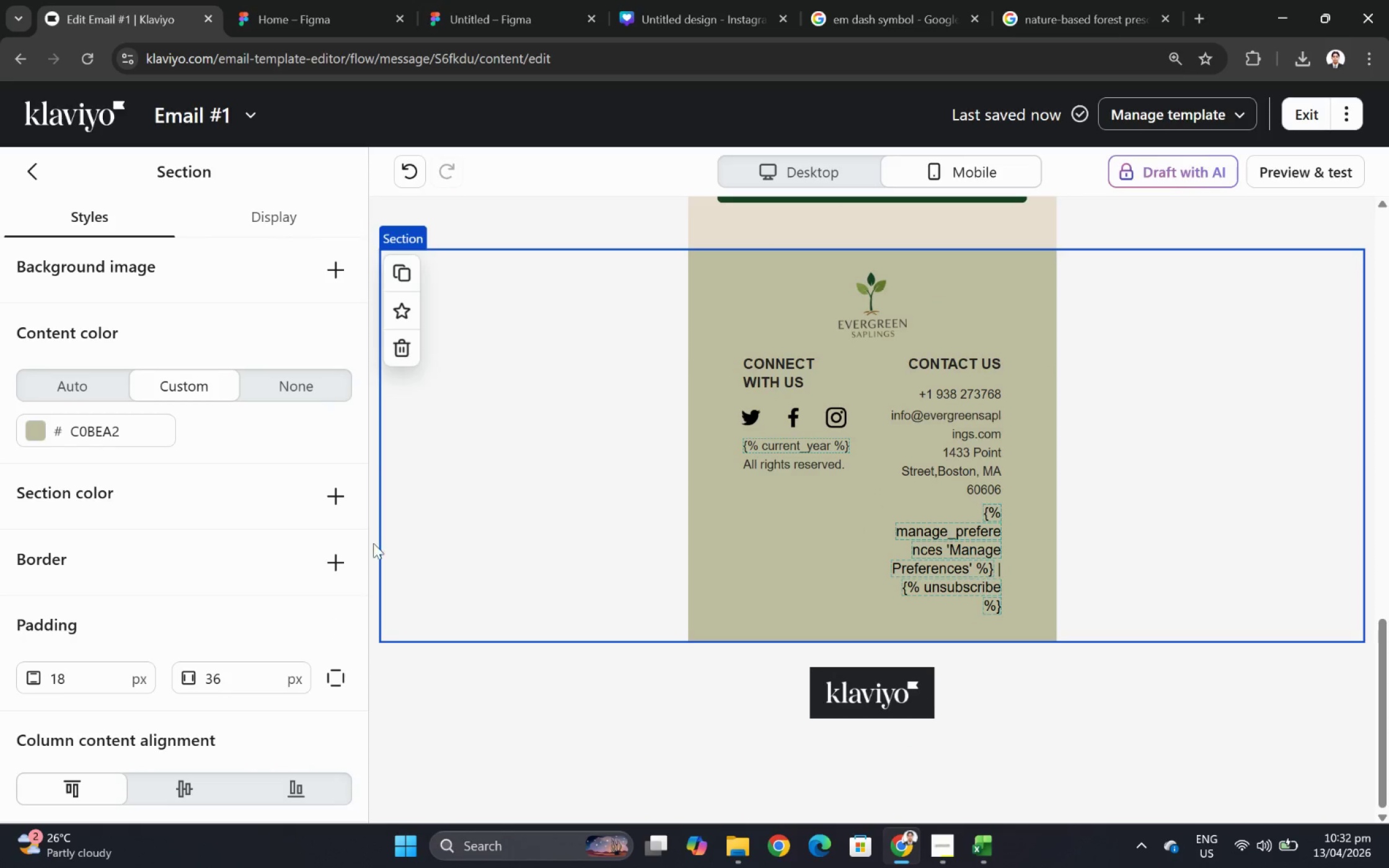 
scroll: coordinate [172, 621], scroll_direction: down, amount: 8.0
 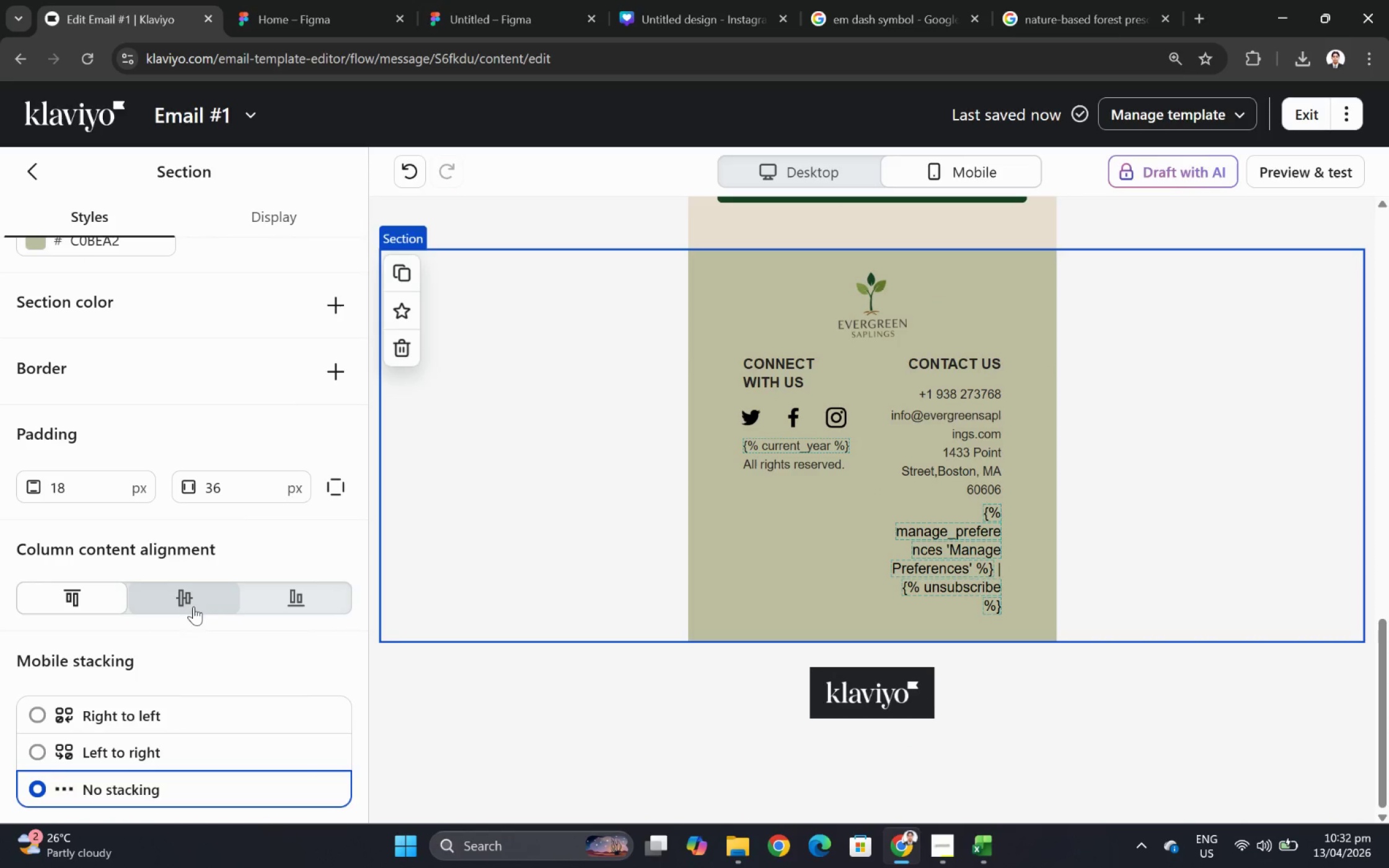 
left_click([193, 599])
 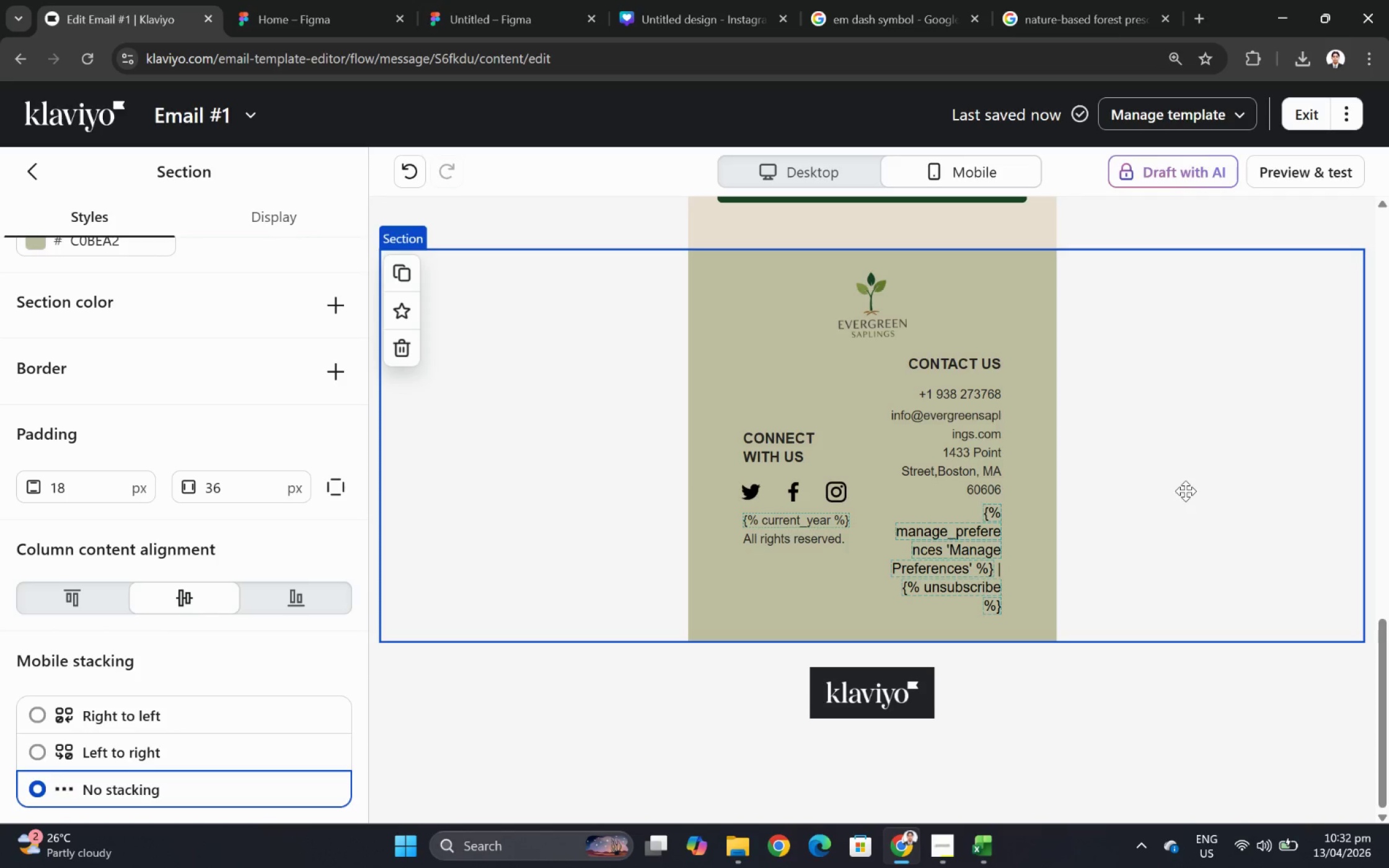 
left_click([1310, 162])
 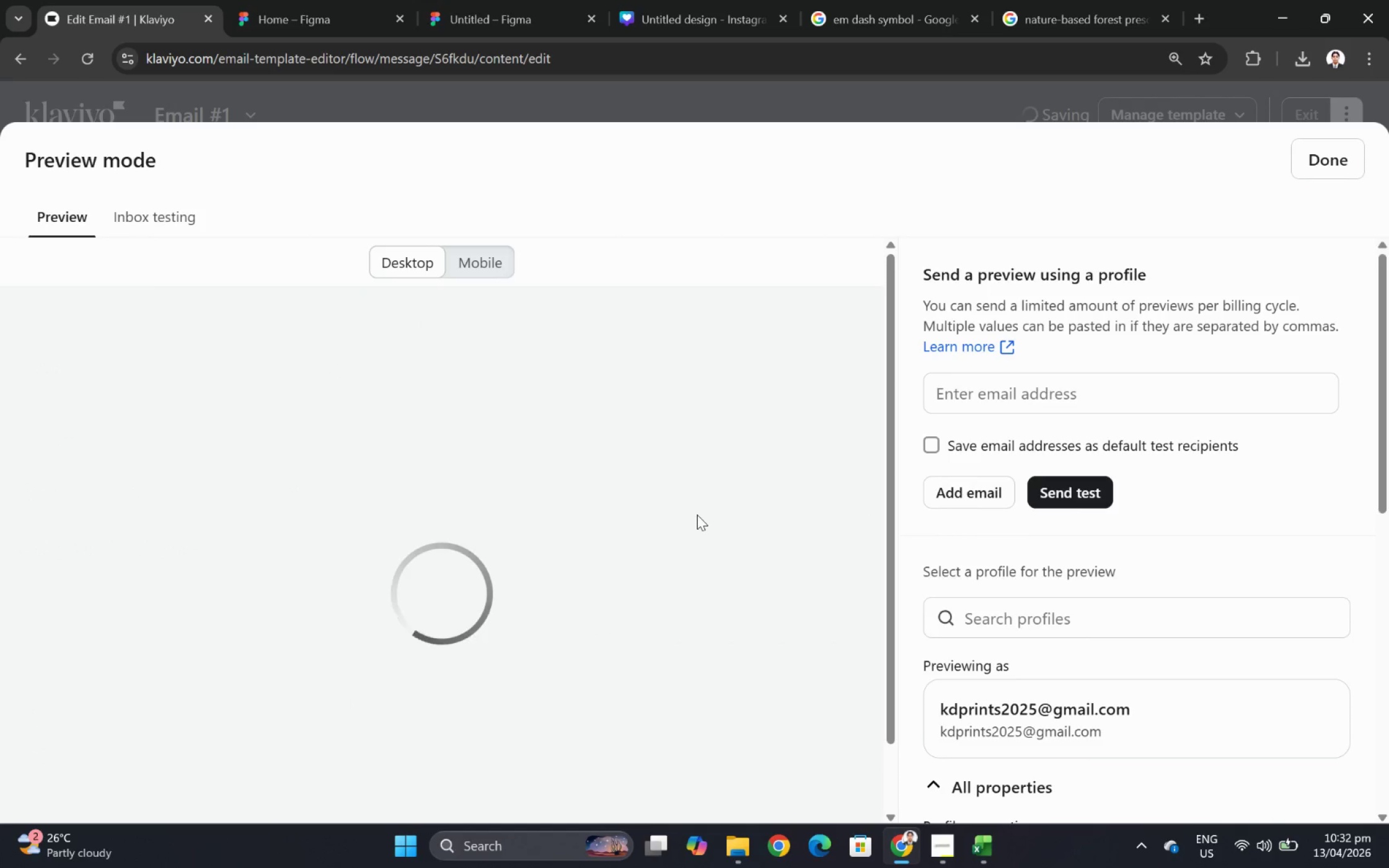 
scroll: coordinate [695, 507], scroll_direction: down, amount: 5.0
 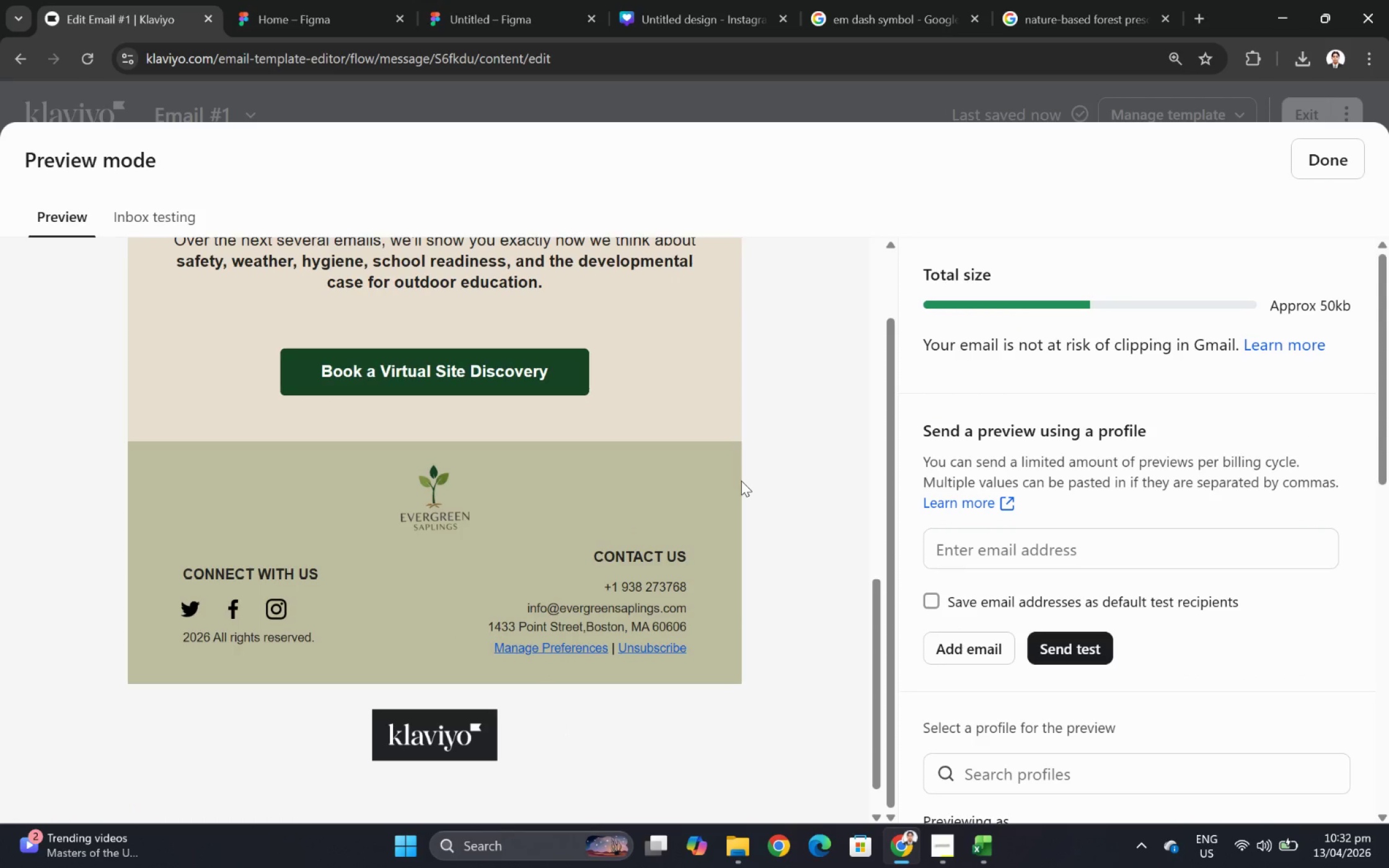 
wait(7.97)
 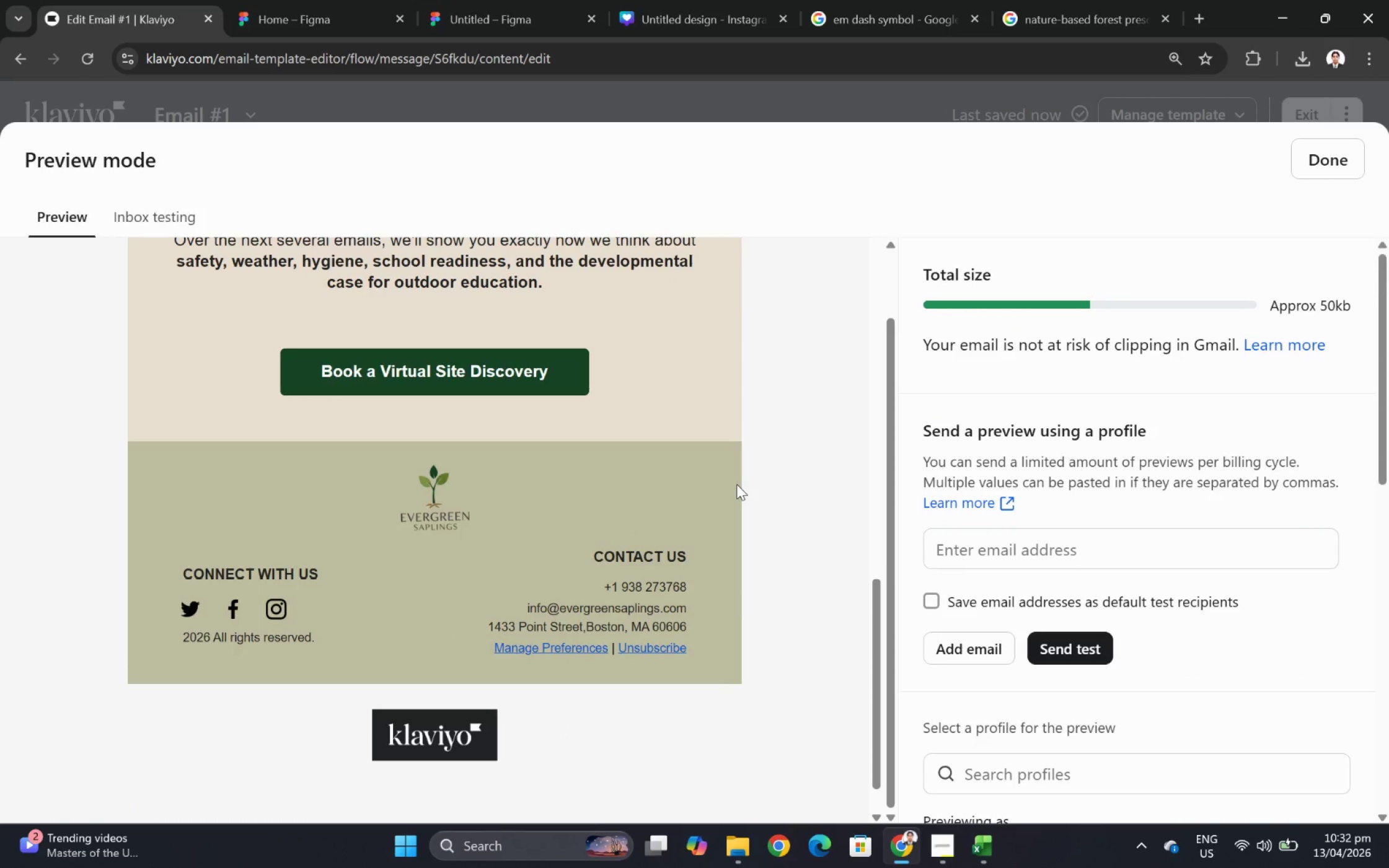 
left_click([172, 205])
 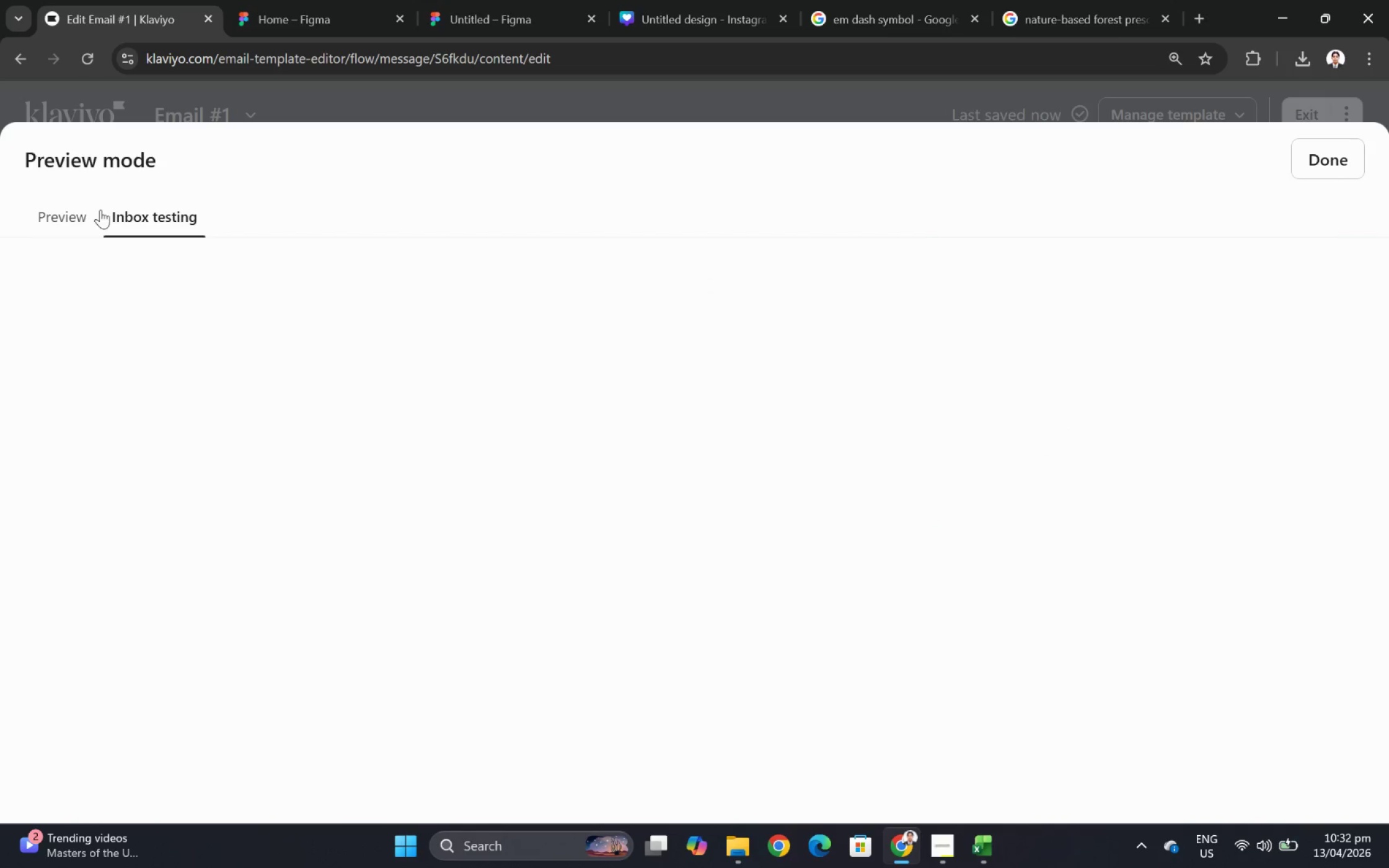 
left_click([78, 210])
 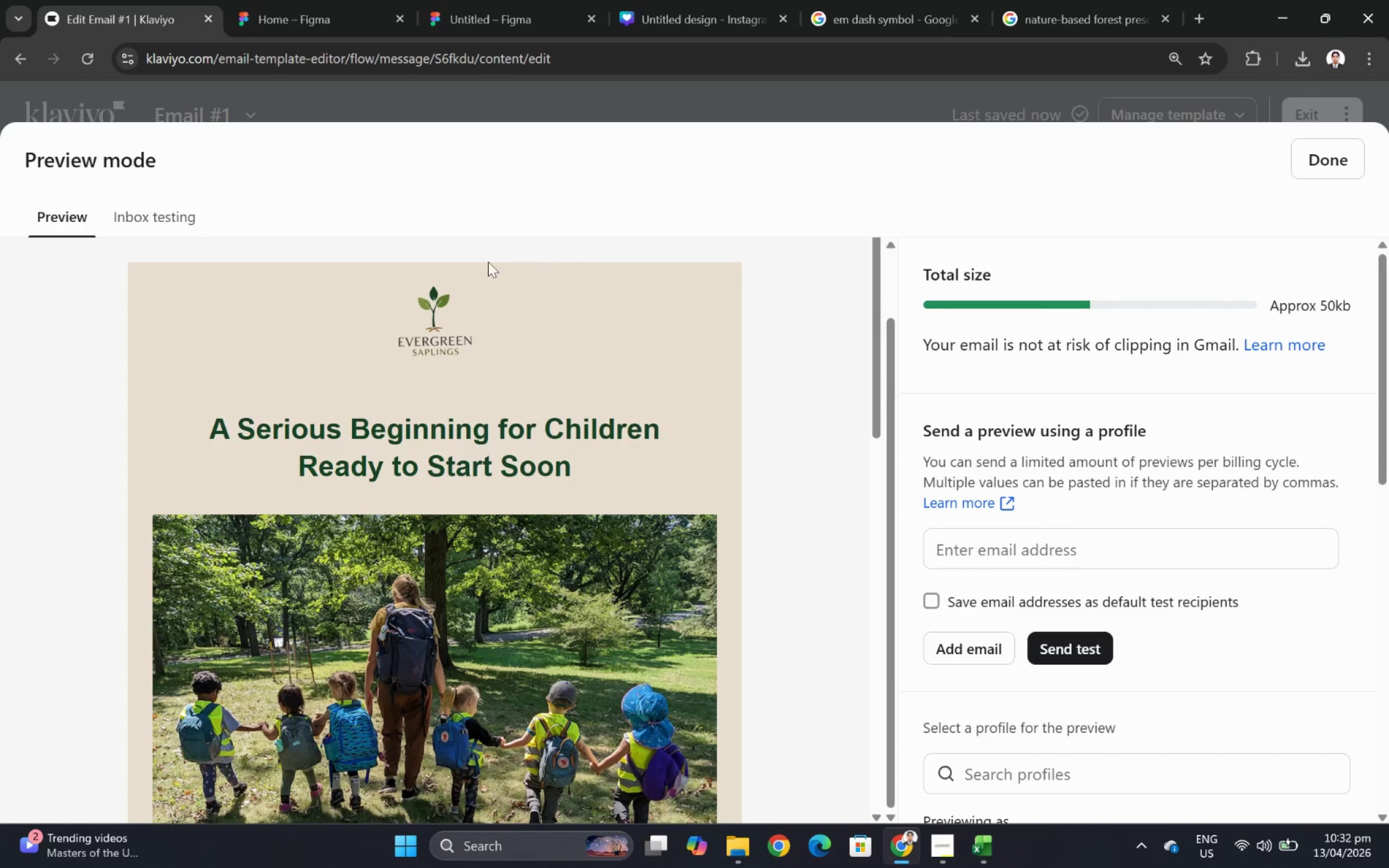 
scroll: coordinate [902, 245], scroll_direction: down, amount: 7.0
 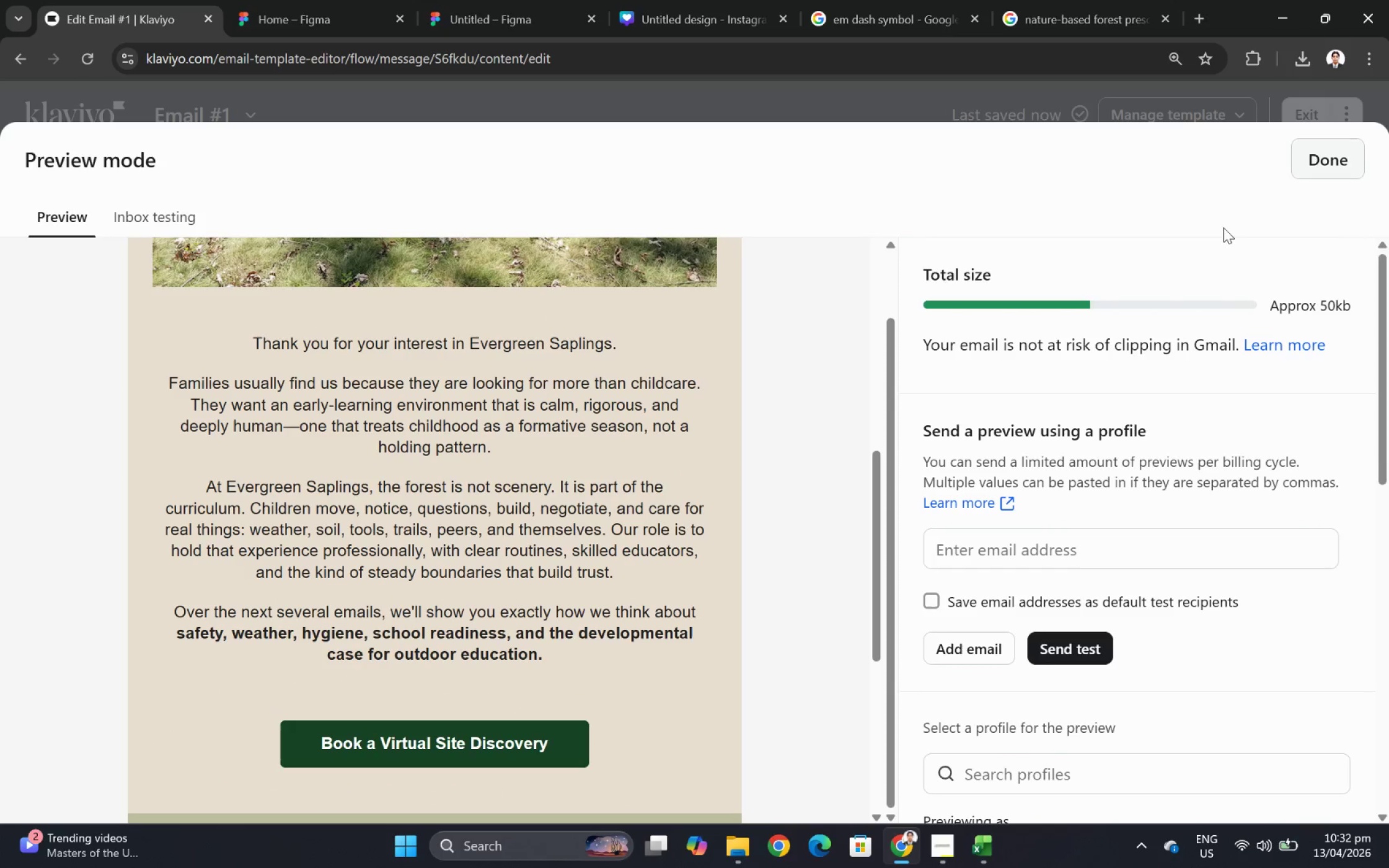 
scroll: coordinate [863, 442], scroll_direction: up, amount: 16.0
 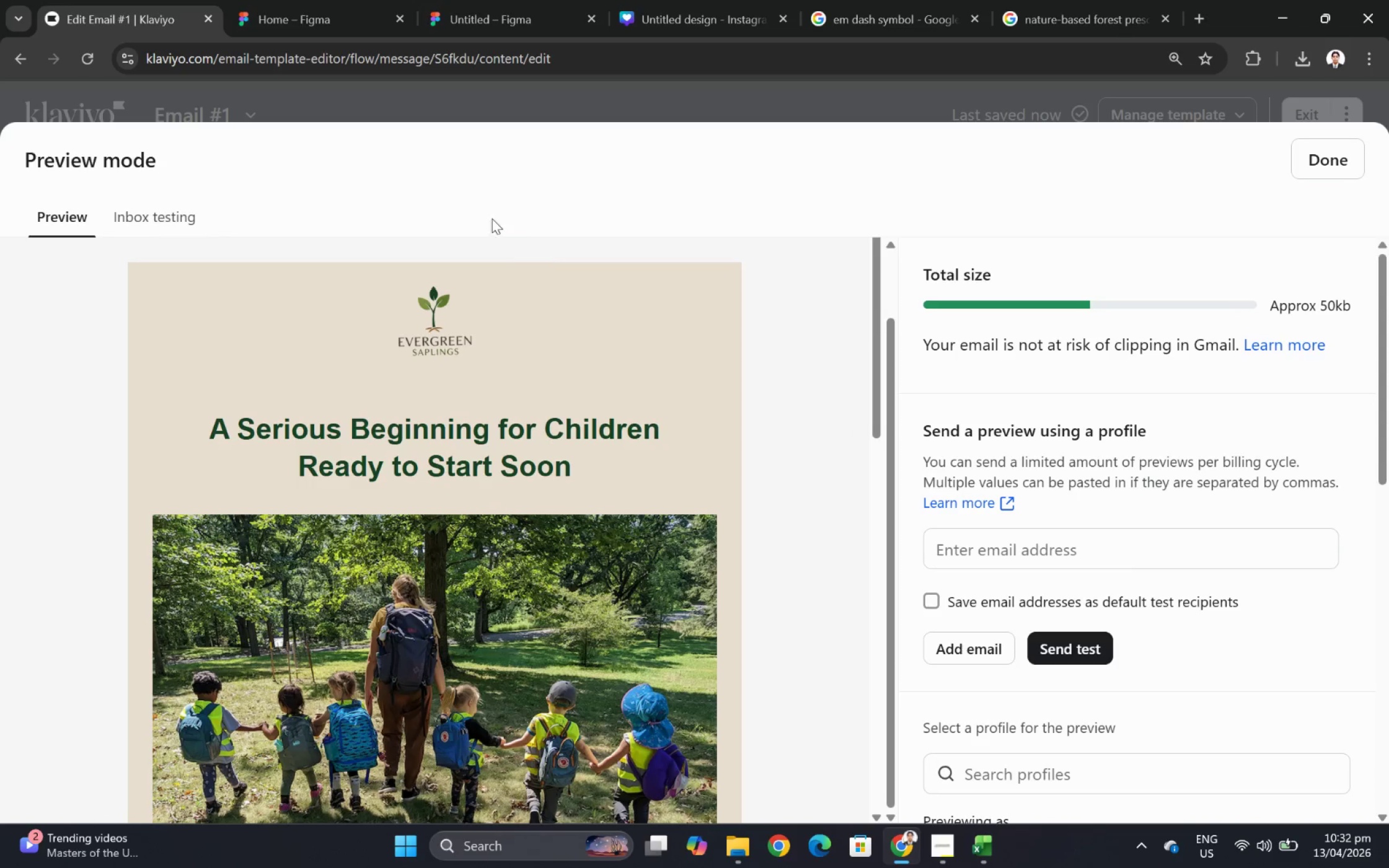 
left_click([488, 255])
 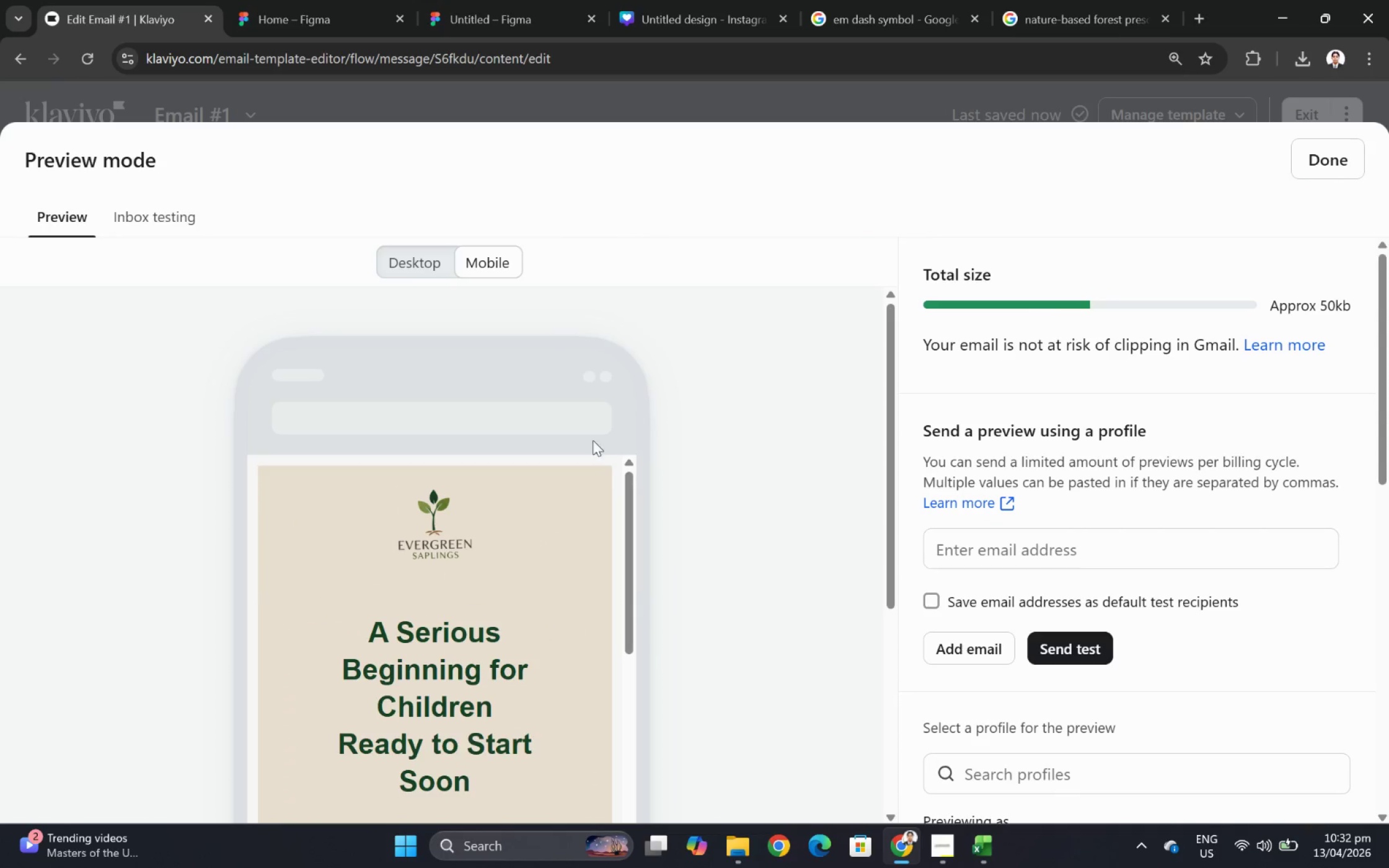 
scroll: coordinate [522, 309], scroll_direction: up, amount: 5.0
 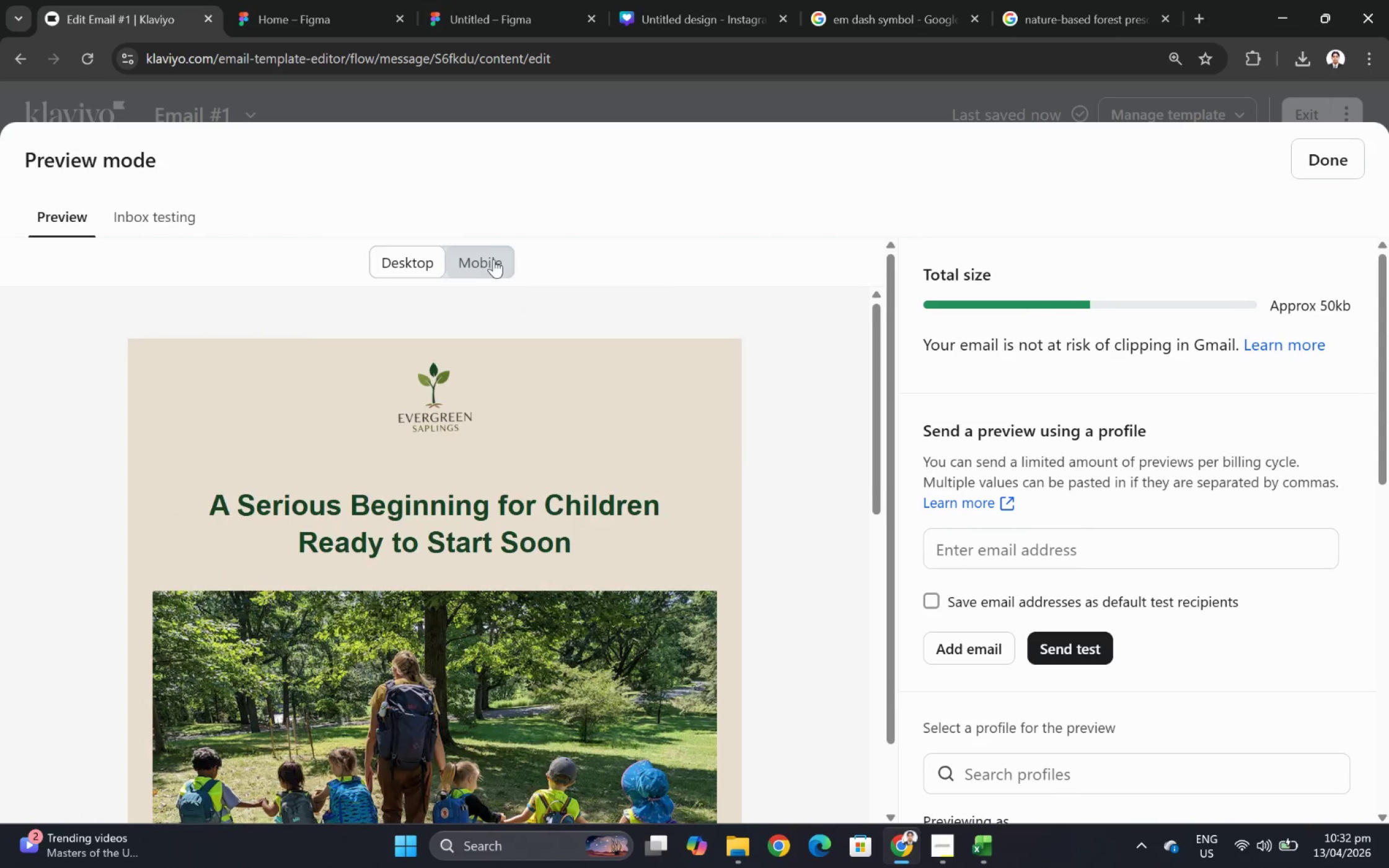 
scroll: coordinate [739, 504], scroll_direction: down, amount: 21.0
 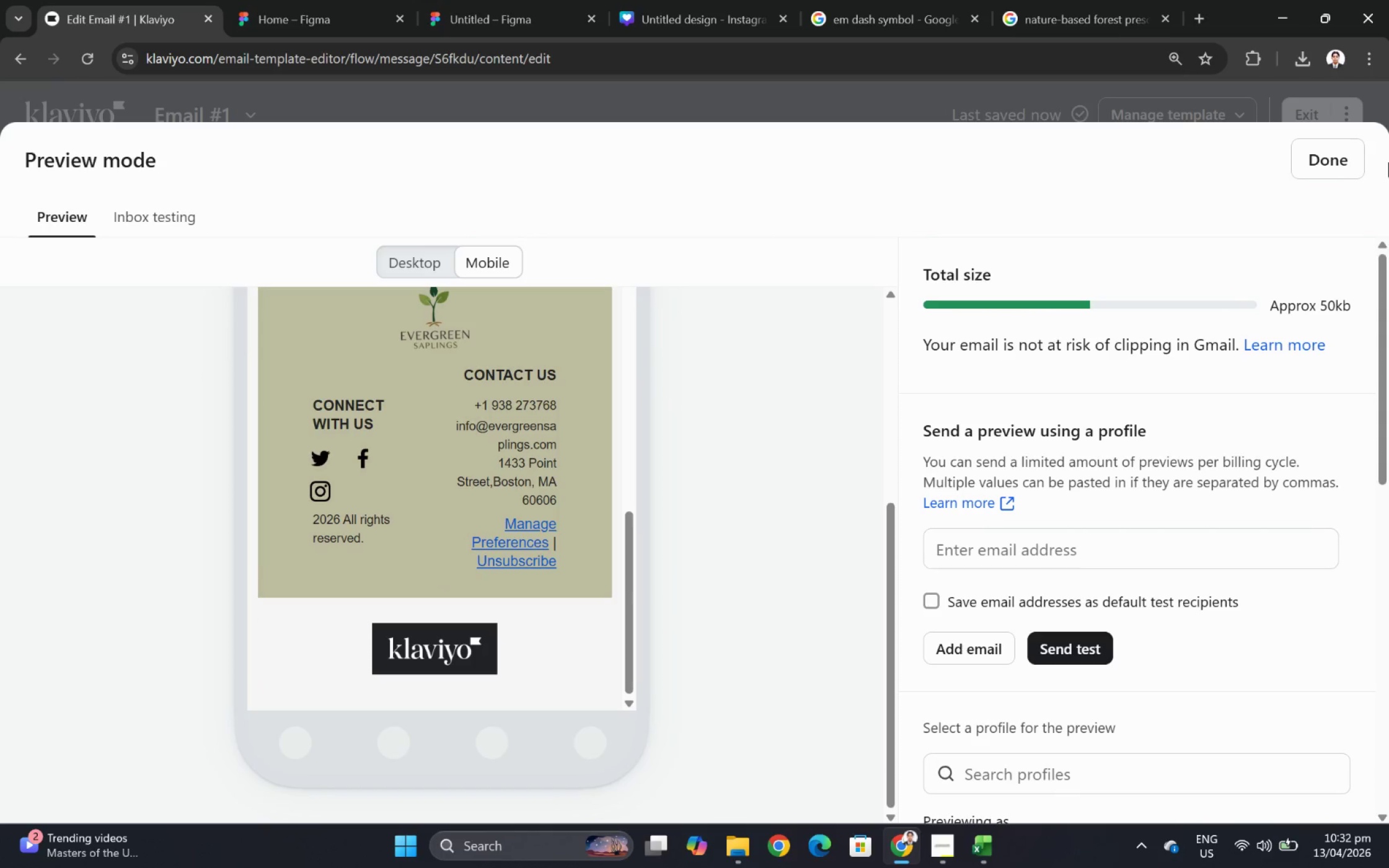 
wait(7.62)
 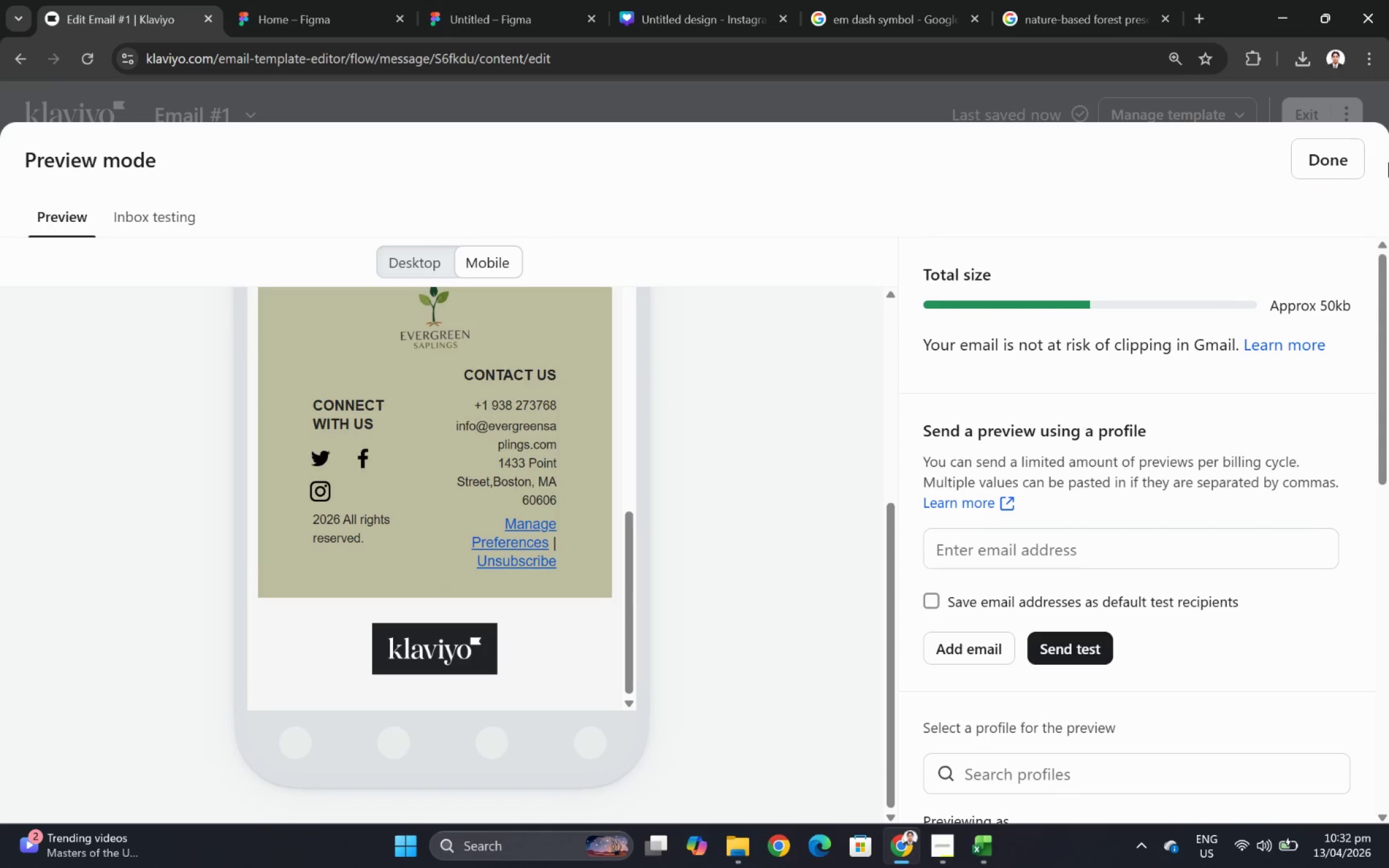 
left_click([1336, 149])
 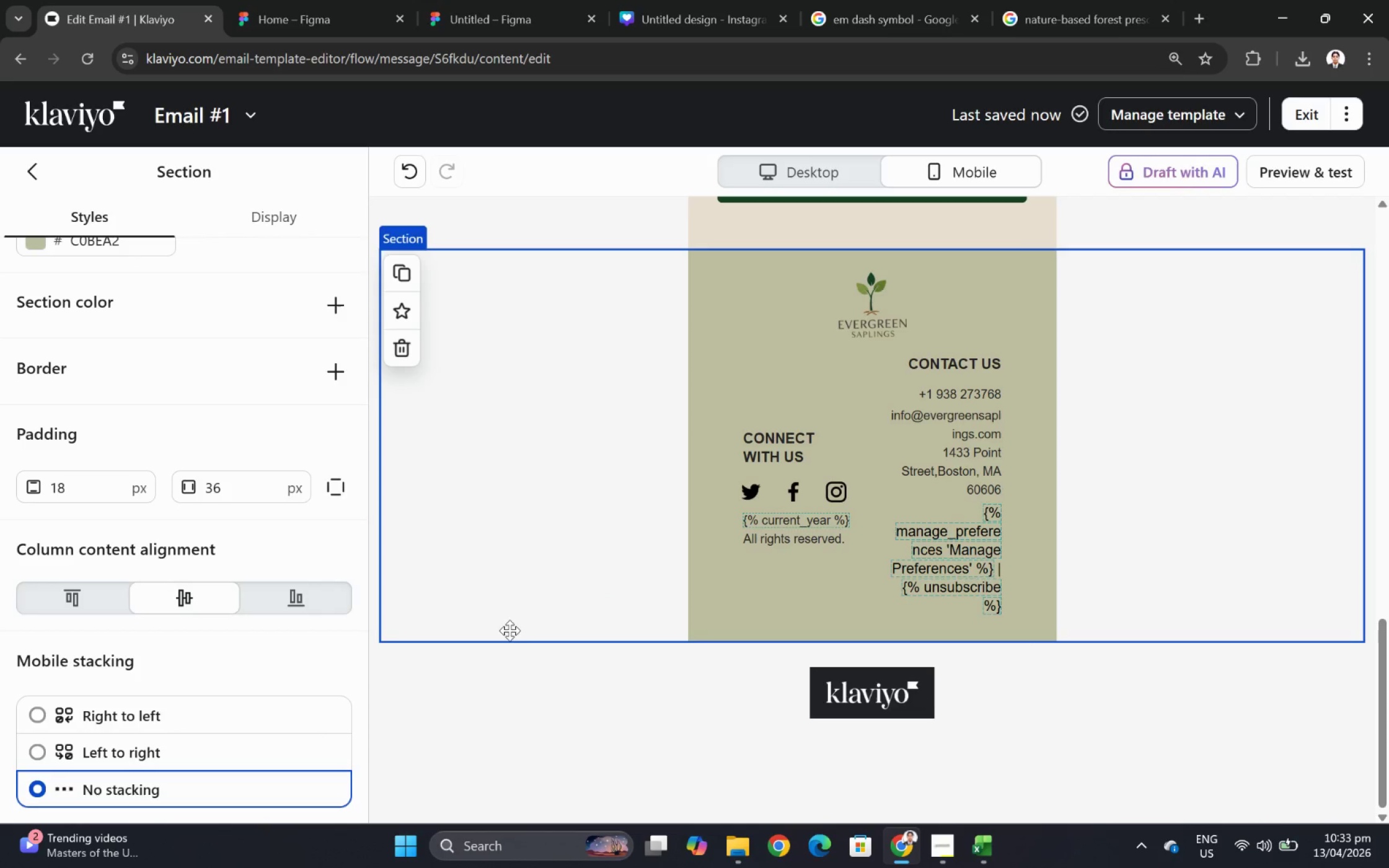 
scroll: coordinate [506, 627], scroll_direction: down, amount: 2.0
 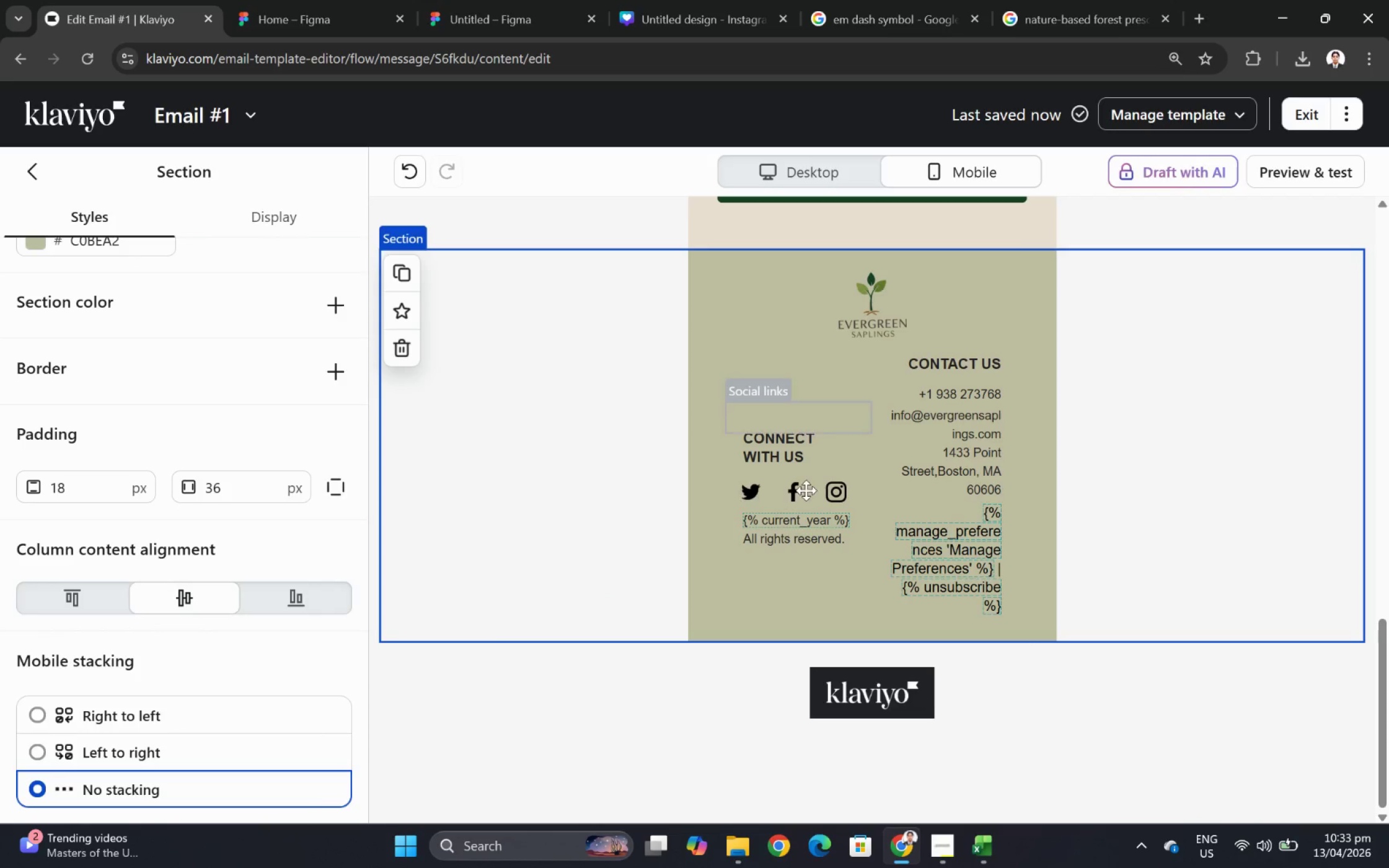 
left_click([808, 489])
 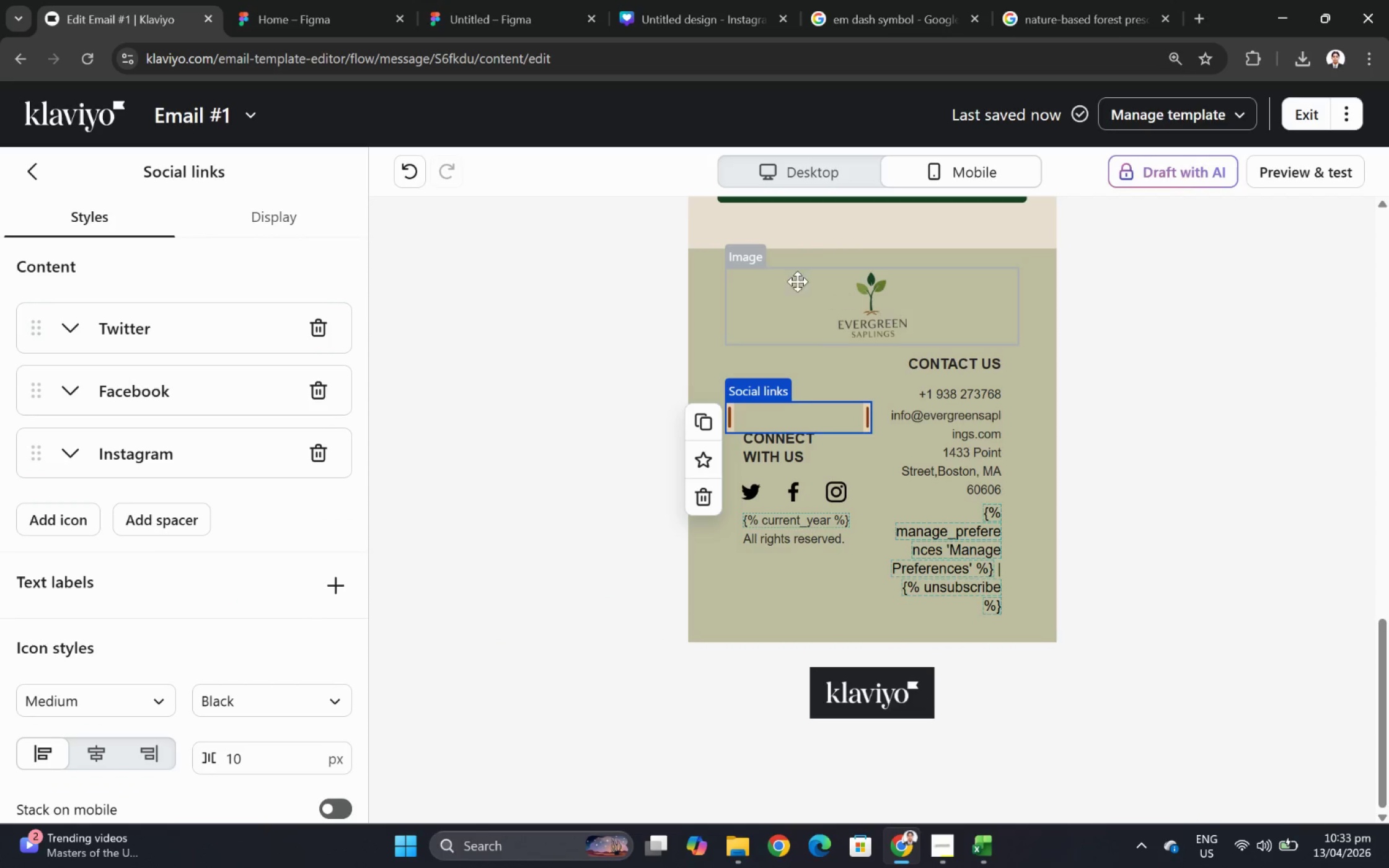 
left_click([795, 178])
 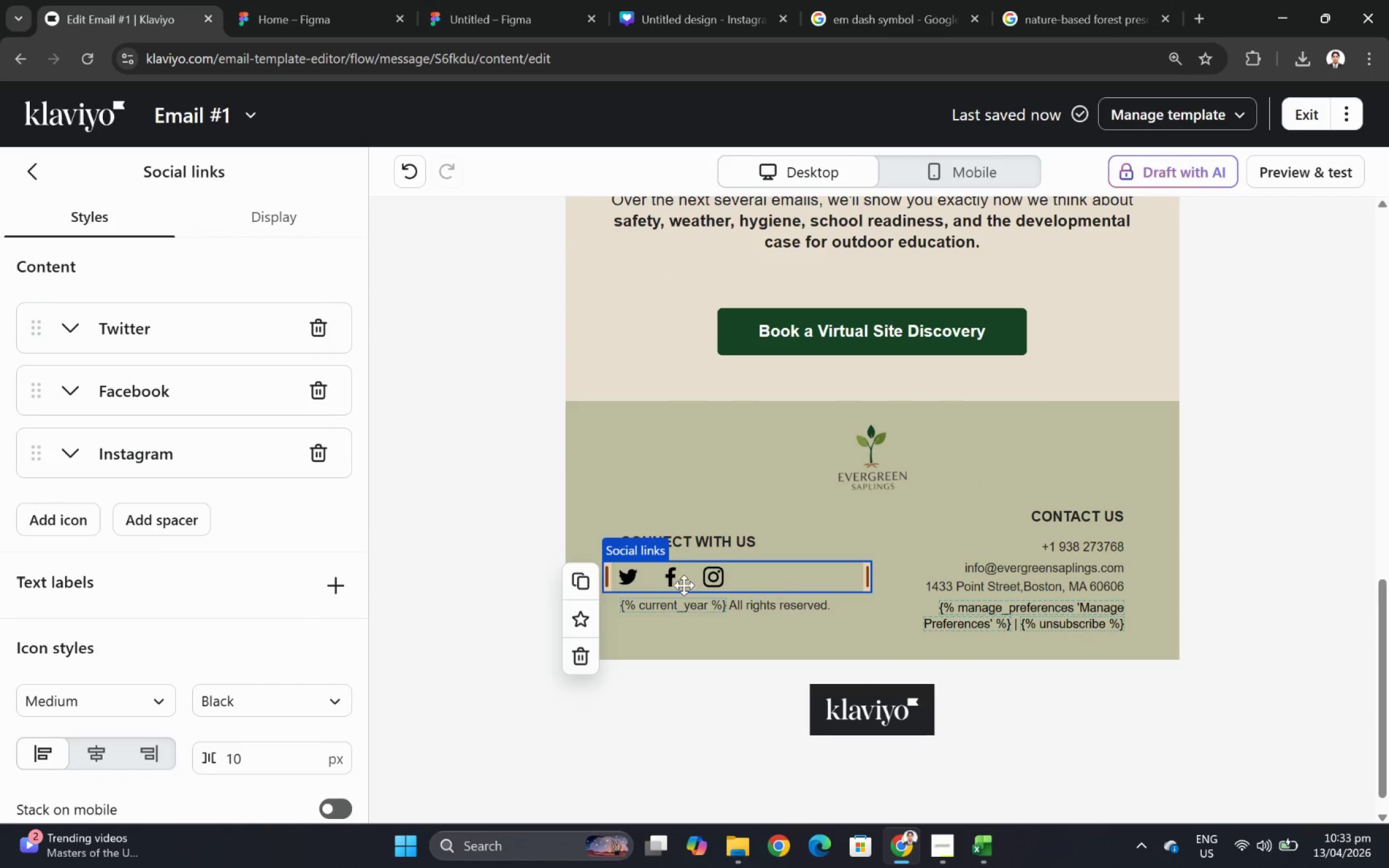 
left_click([682, 581])
 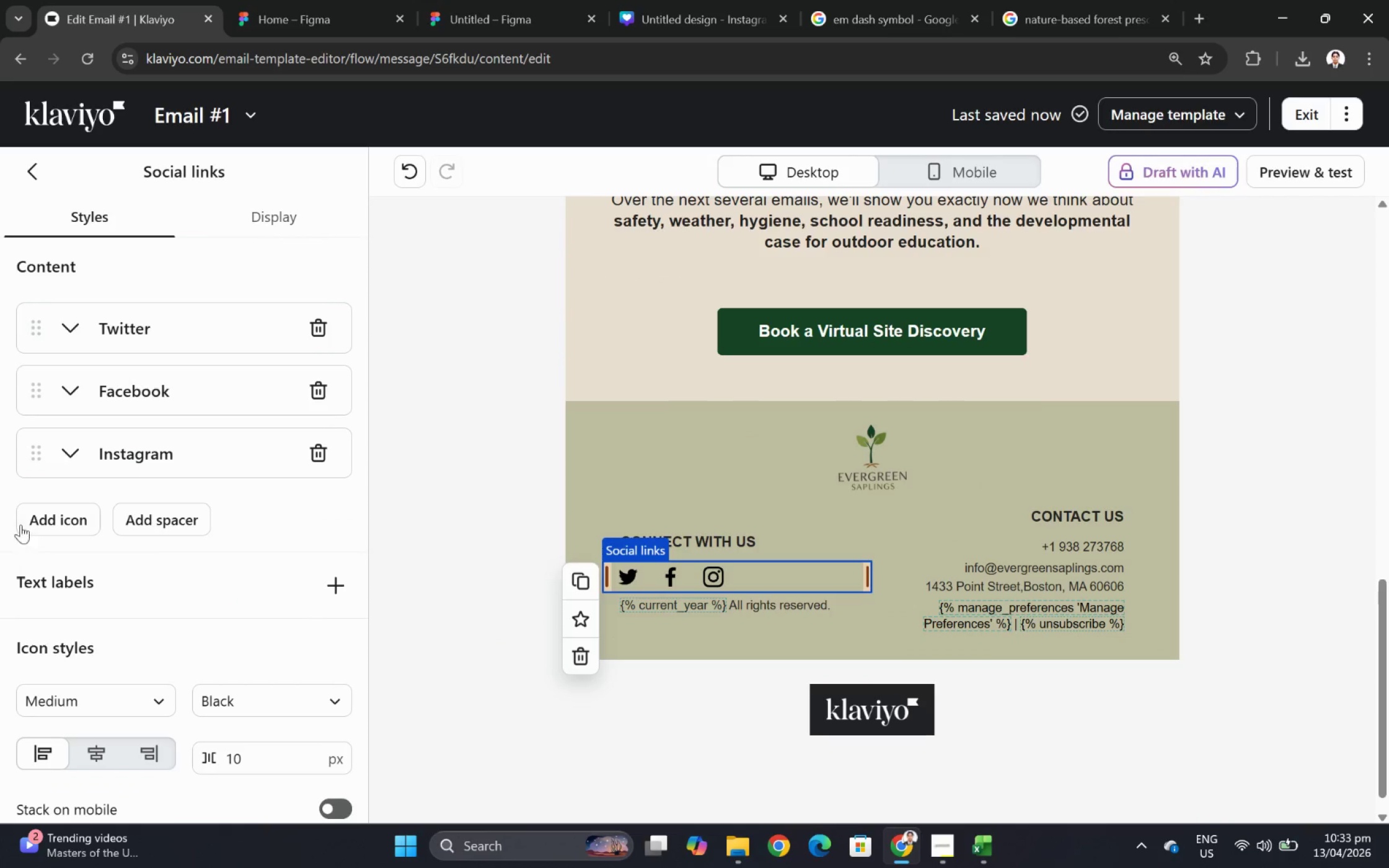 
scroll: coordinate [93, 550], scroll_direction: down, amount: 3.0
 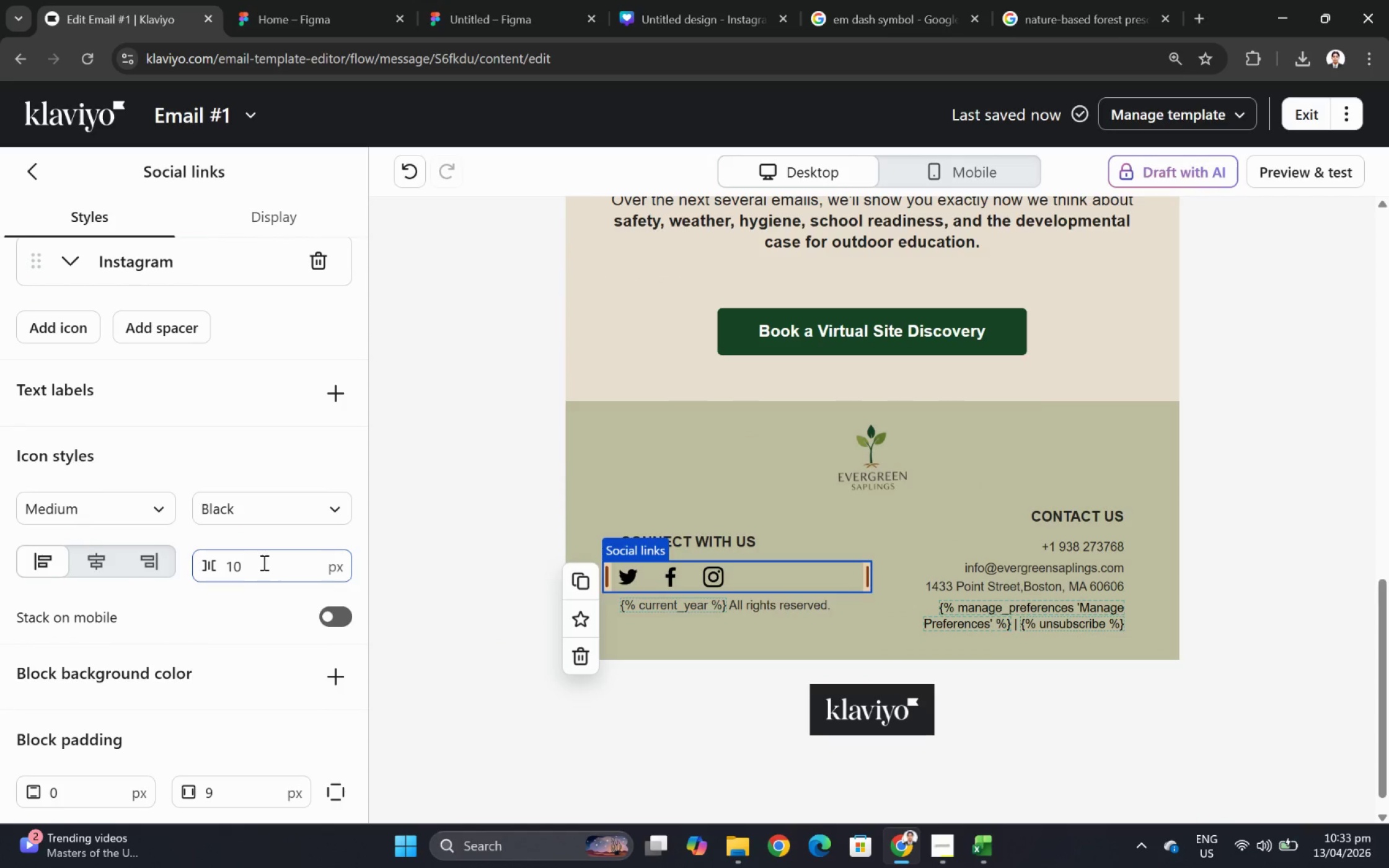 
double_click([263, 562])
 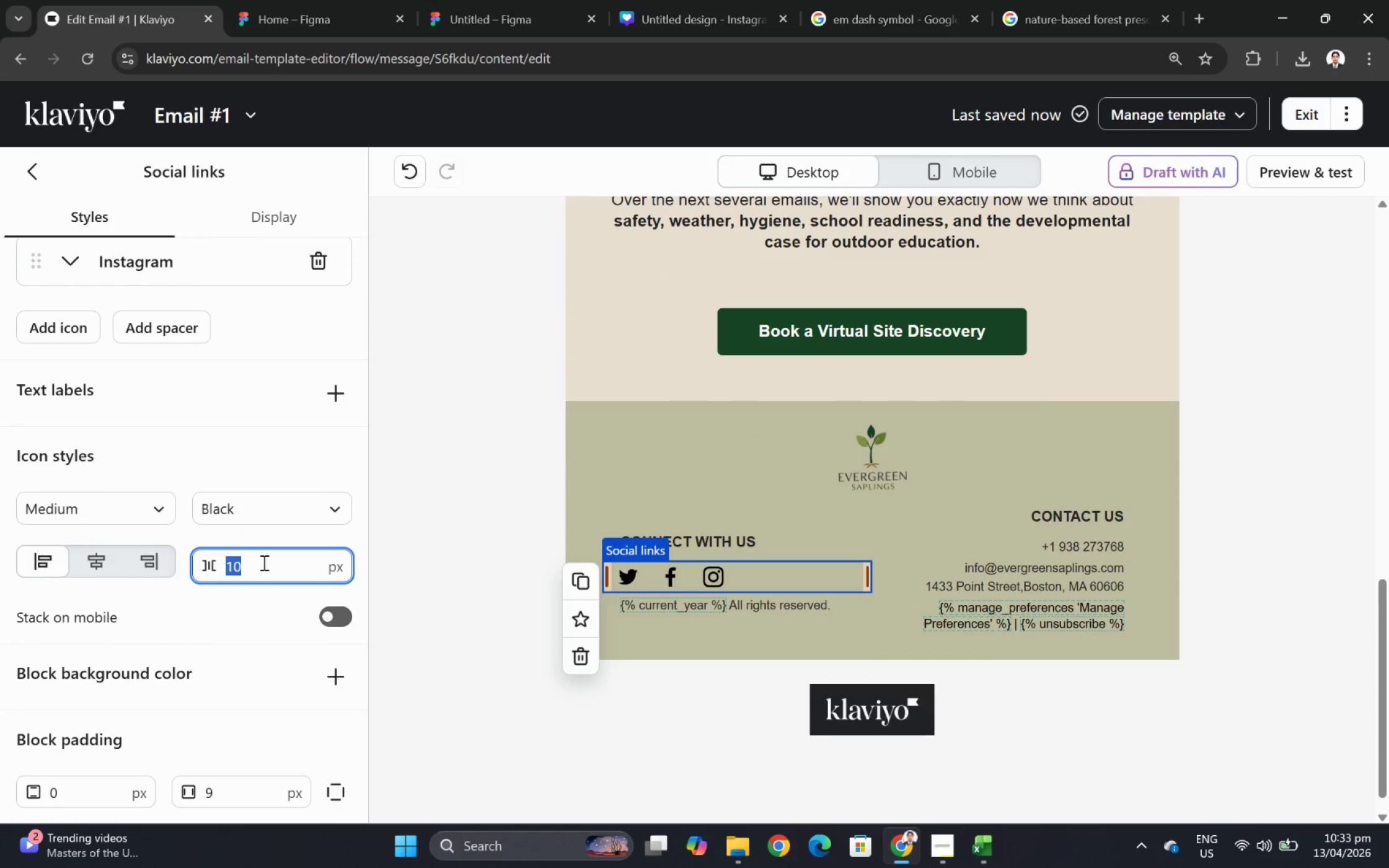 
key(Numpad5)
 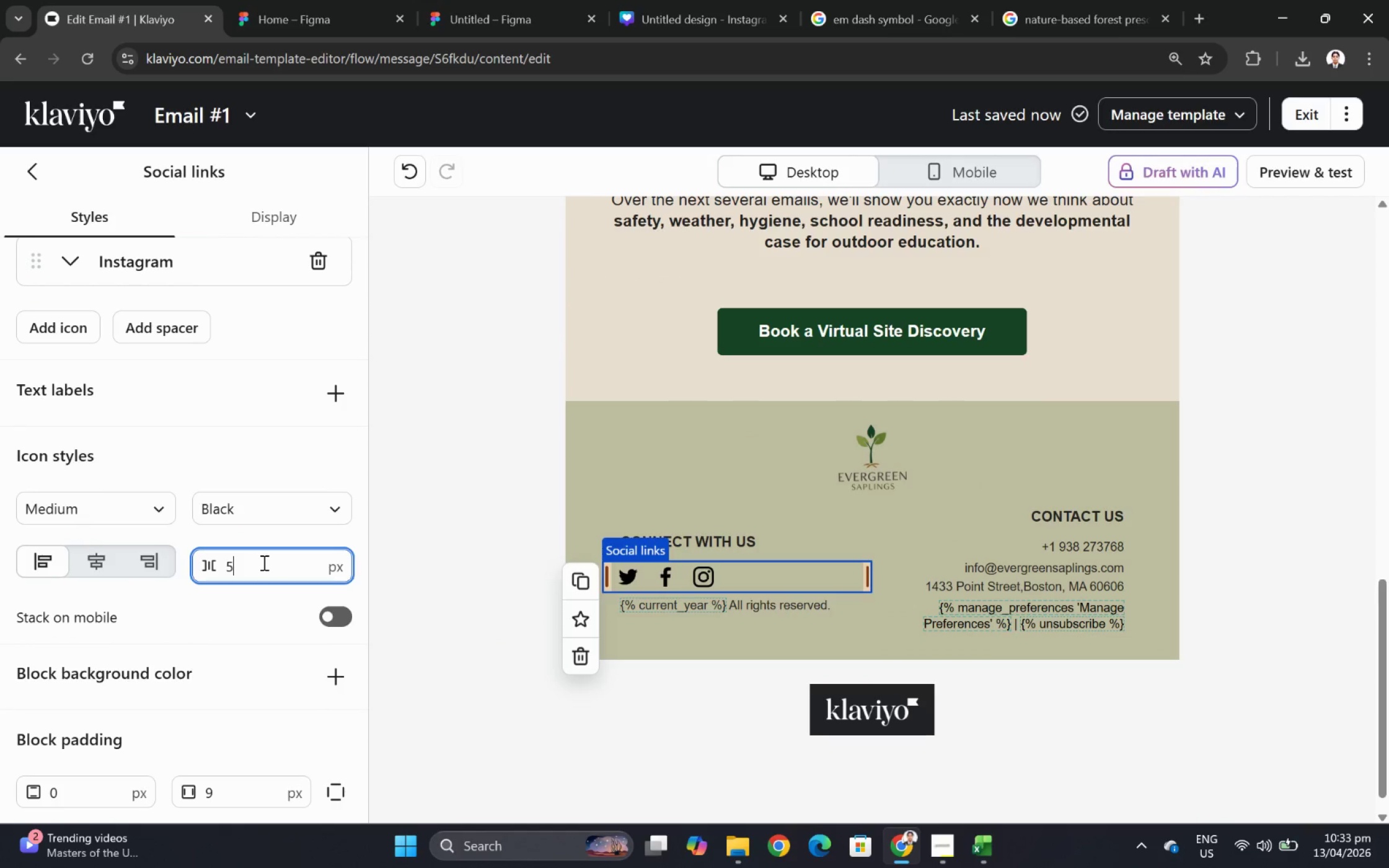 
double_click([263, 562])
 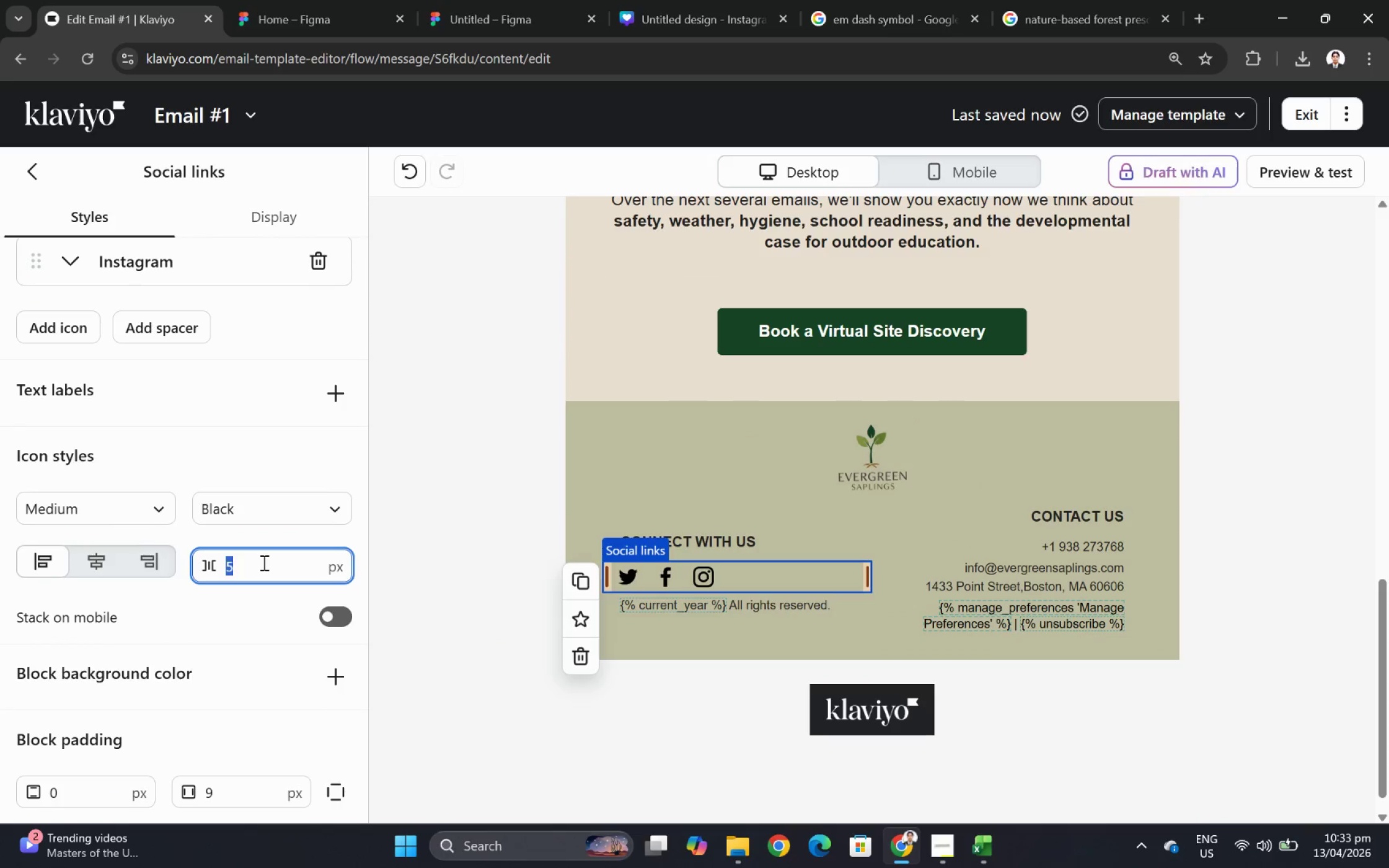 
key(Numpad0)
 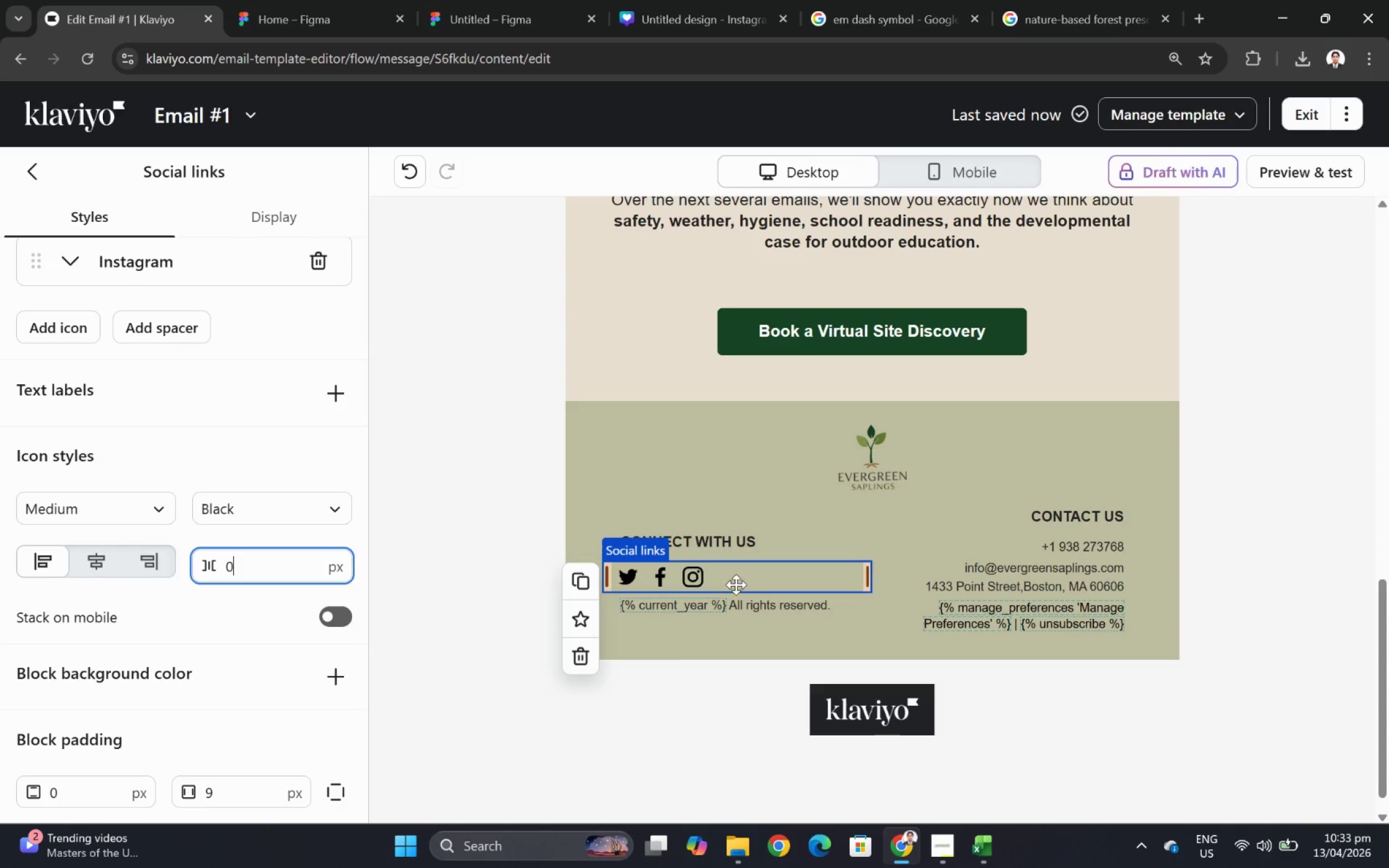 
left_click([738, 603])
 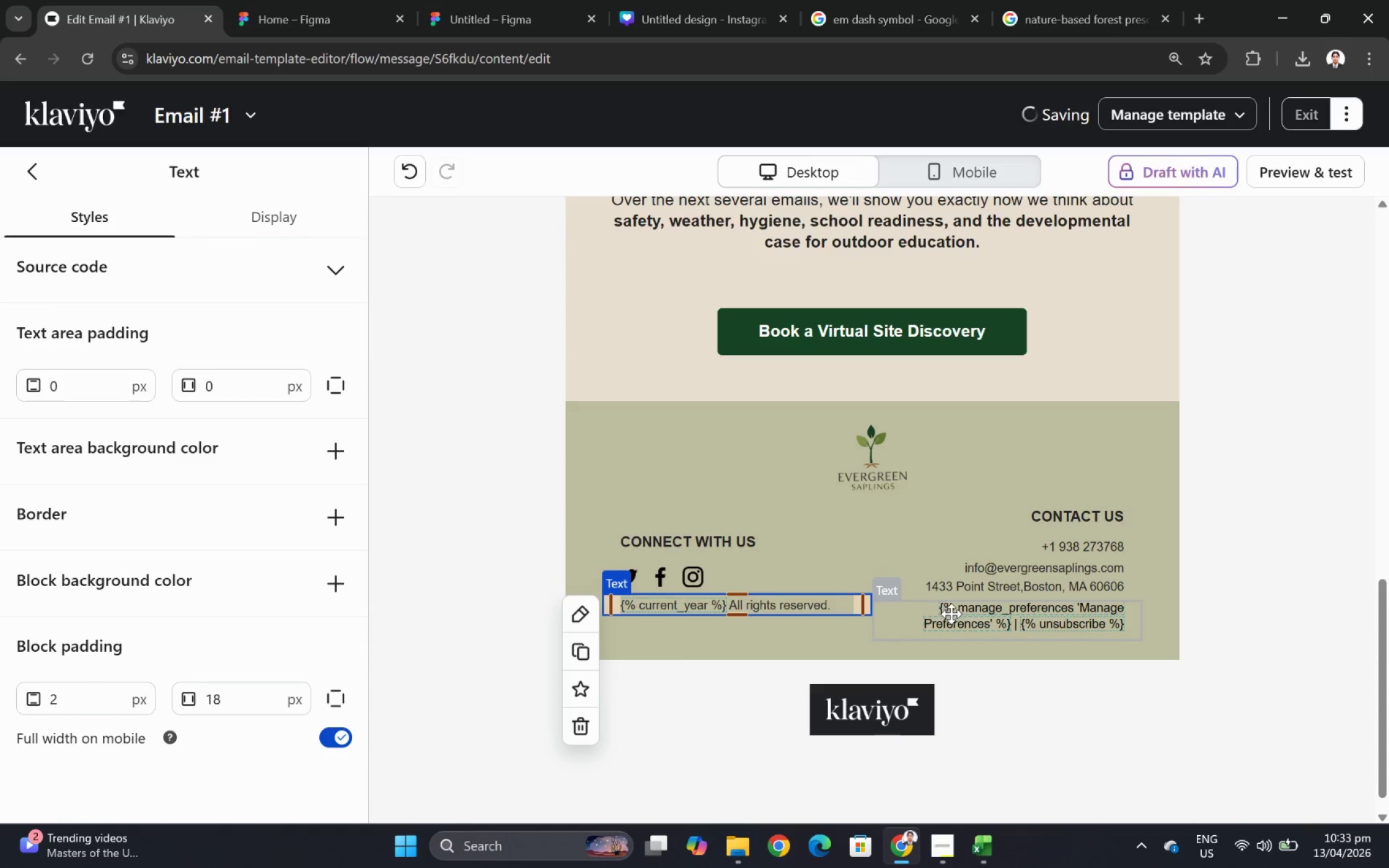 
left_click([954, 613])
 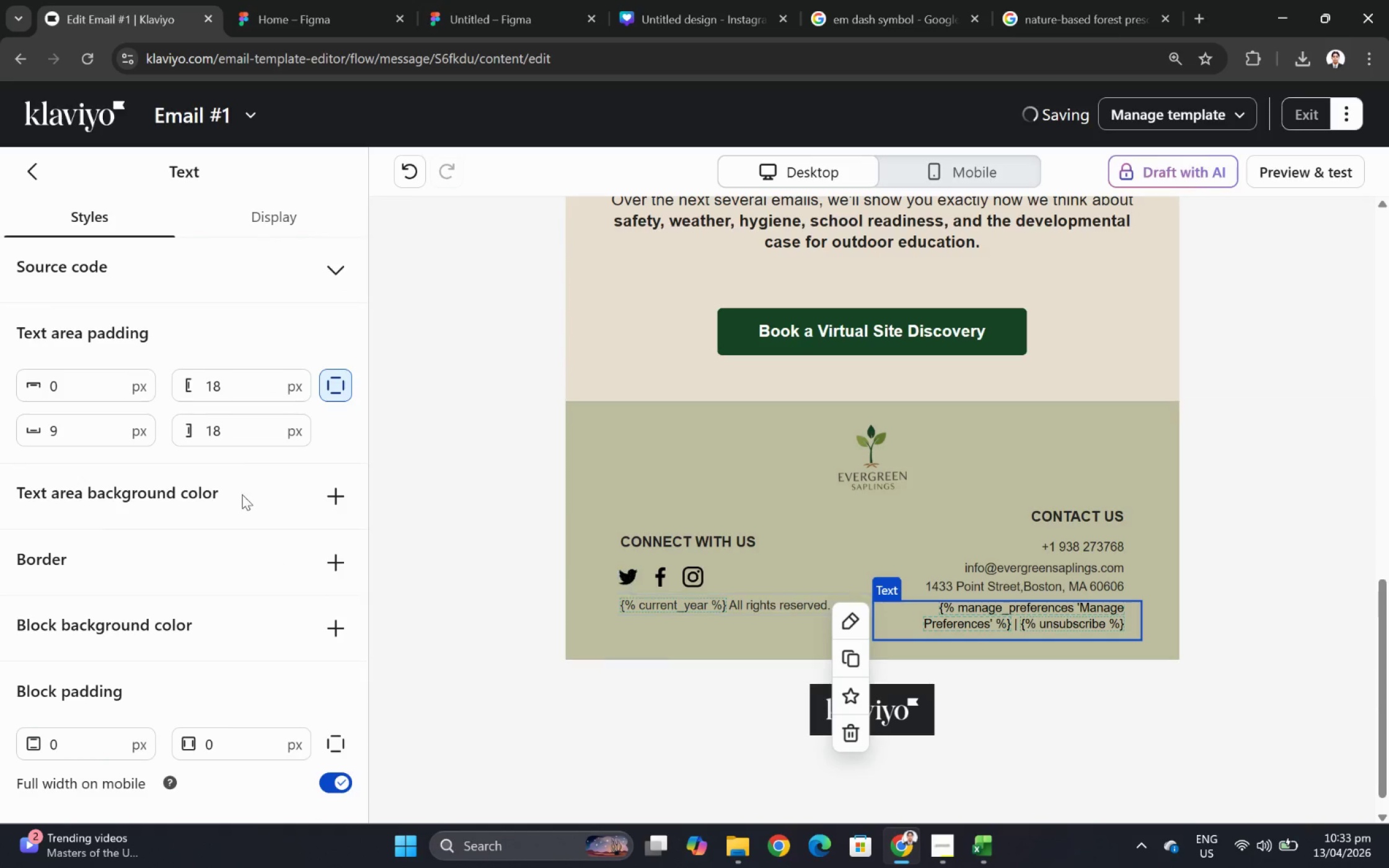 
scroll: coordinate [184, 565], scroll_direction: down, amount: 5.0
 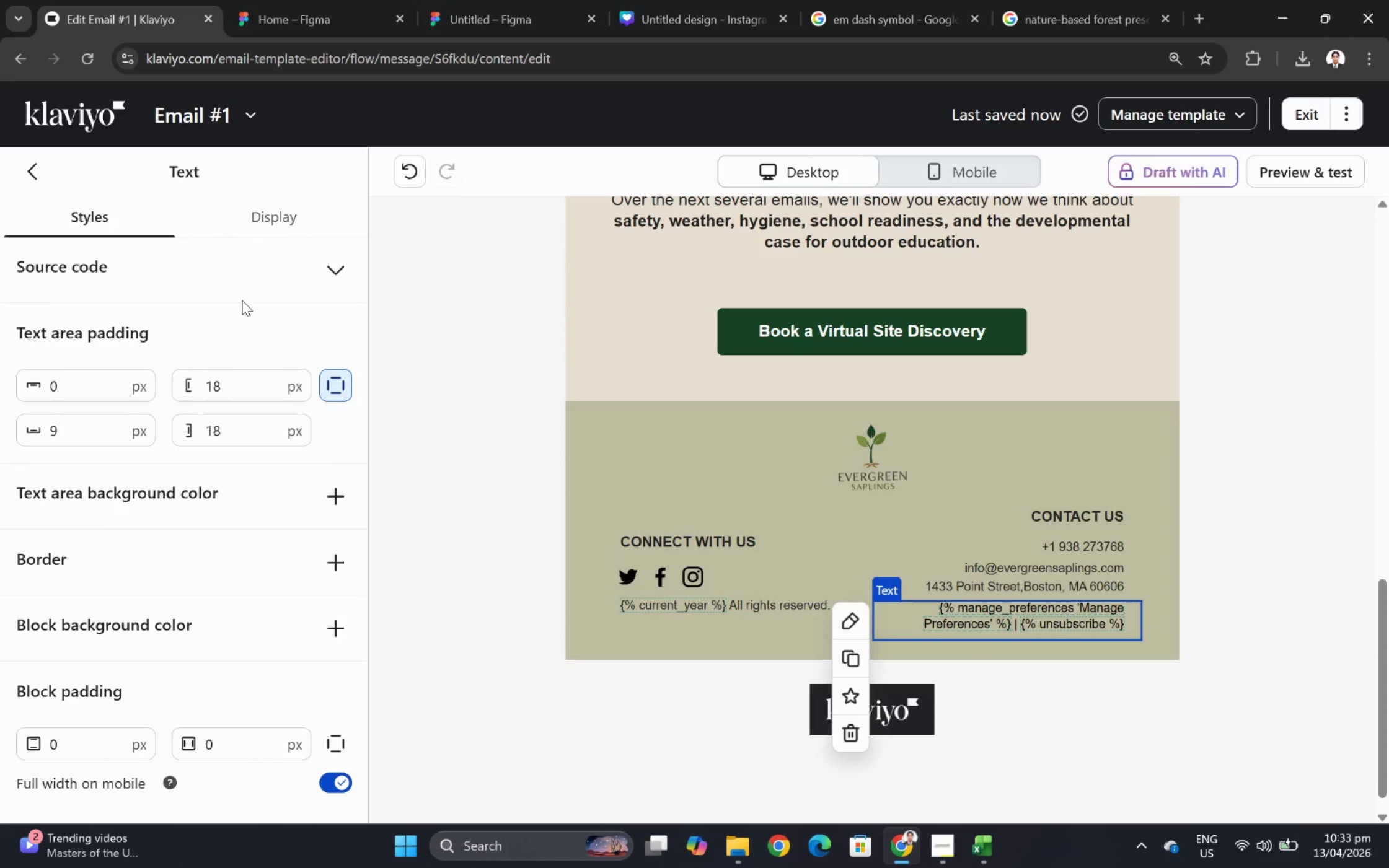 
left_click([42, 175])
 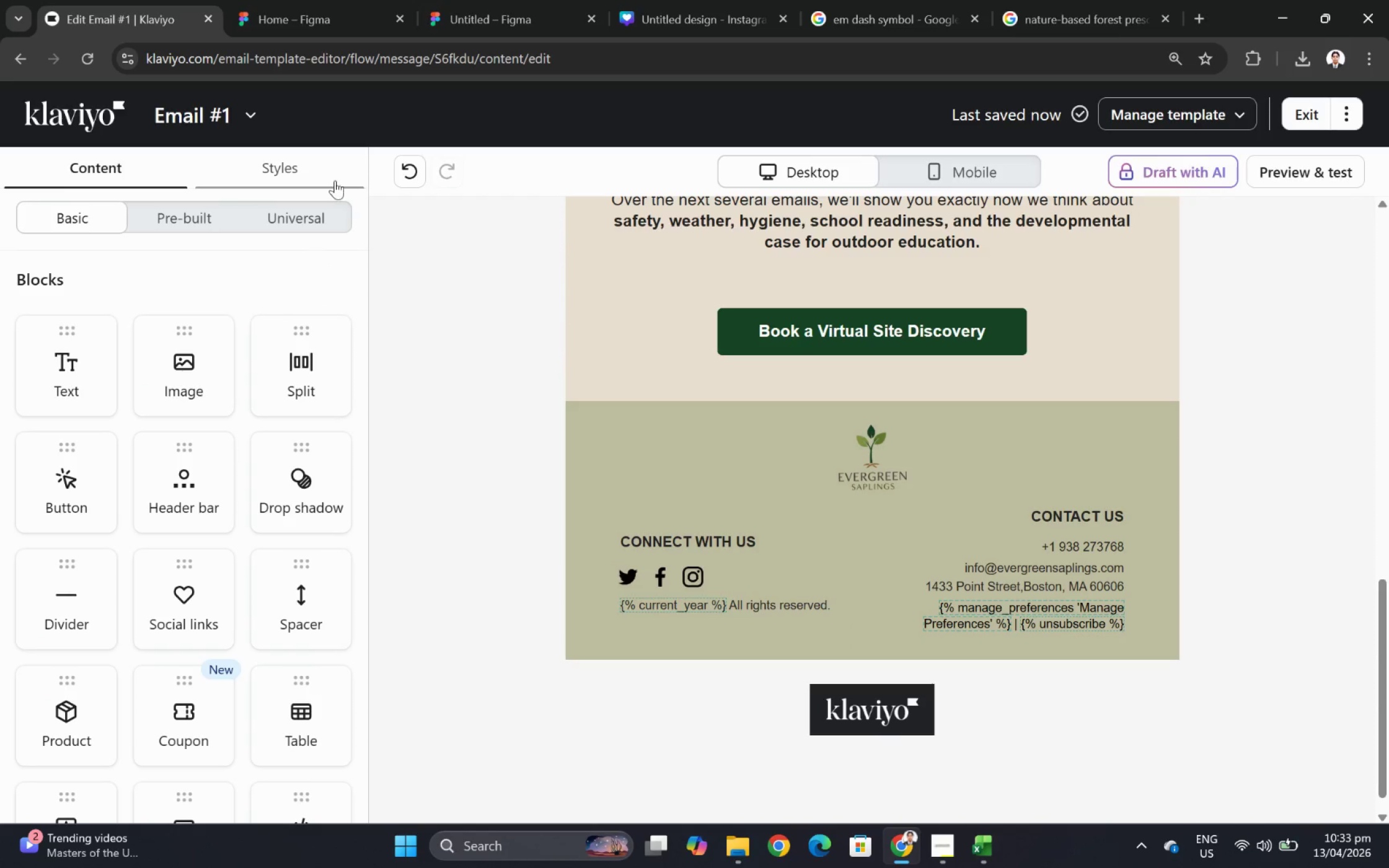 
left_click([345, 176])
 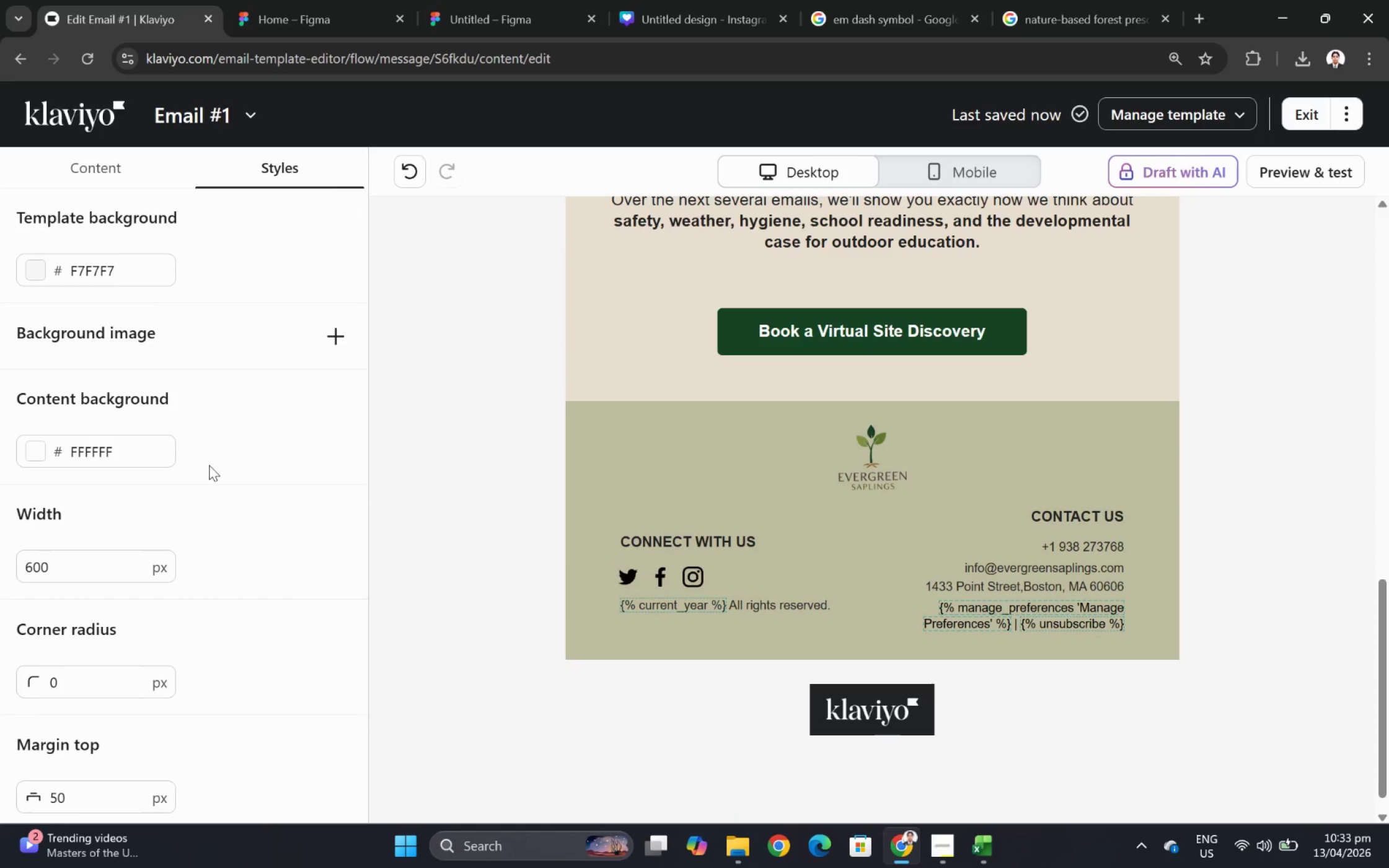 
scroll: coordinate [232, 530], scroll_direction: down, amount: 14.0
 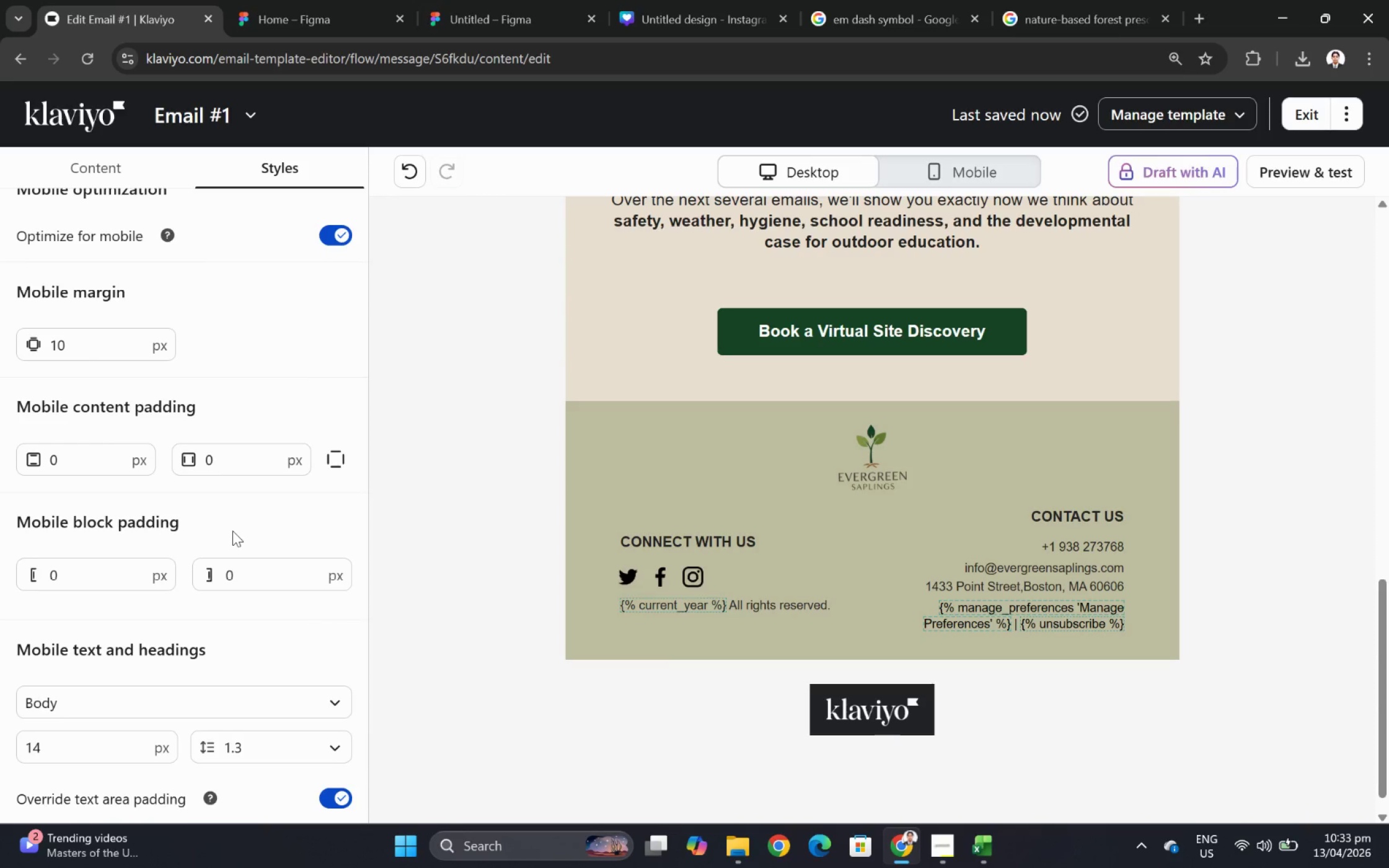 
scroll: coordinate [232, 530], scroll_direction: up, amount: 4.0